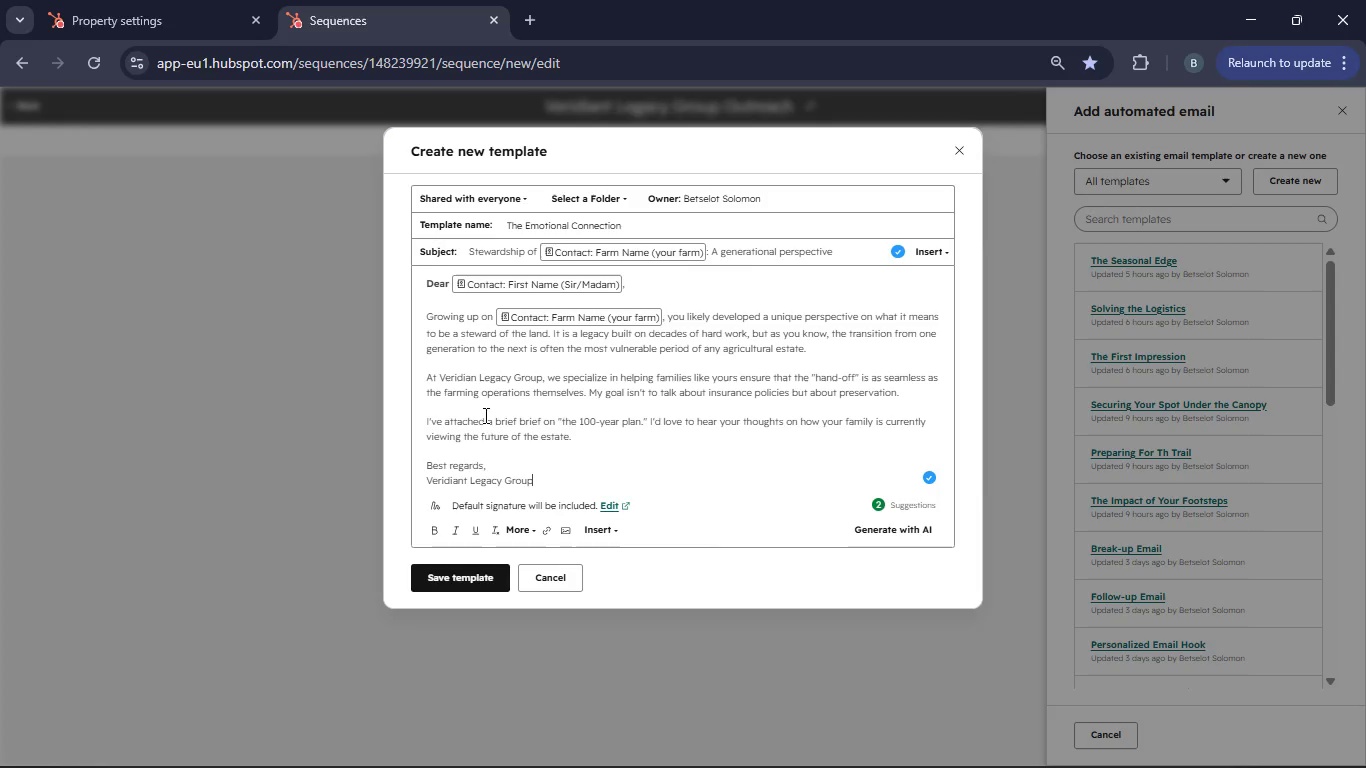 
left_click([467, 480])
 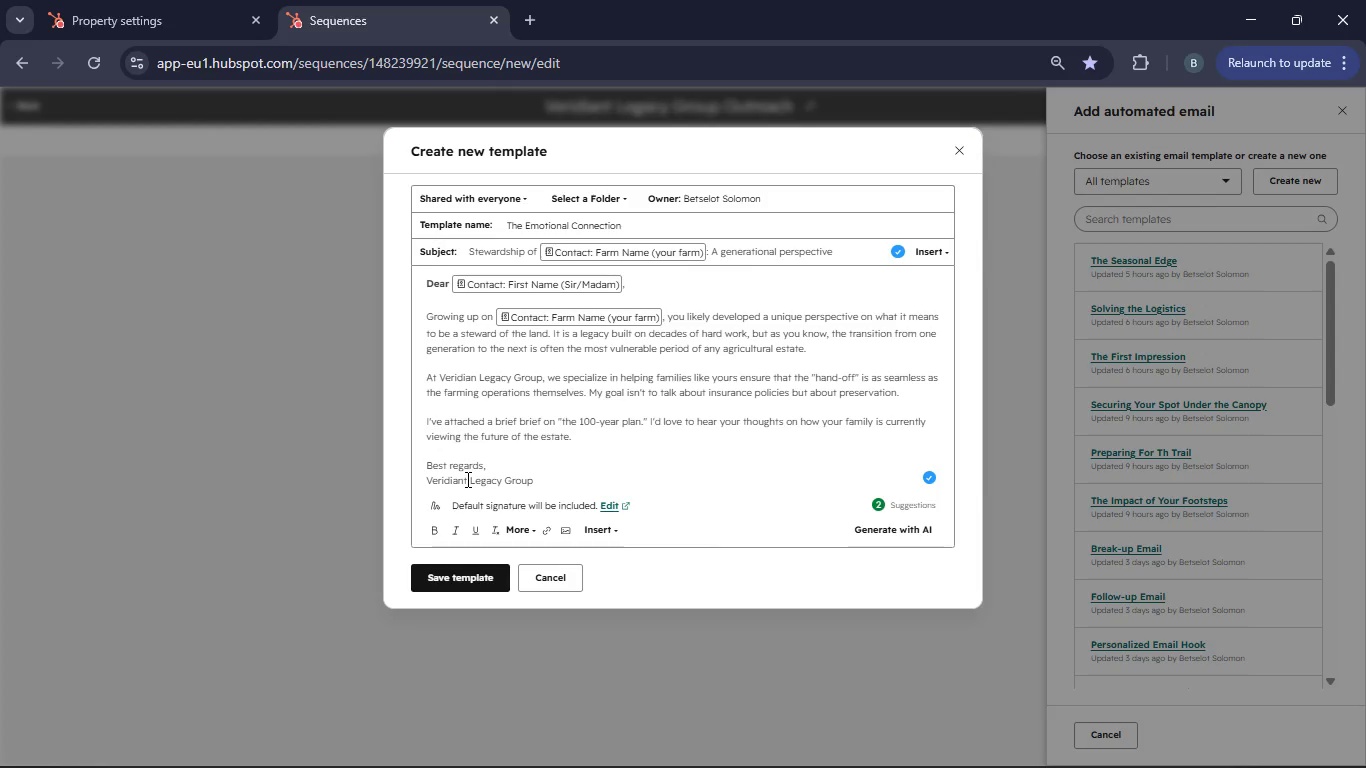 
key(Backspace)
 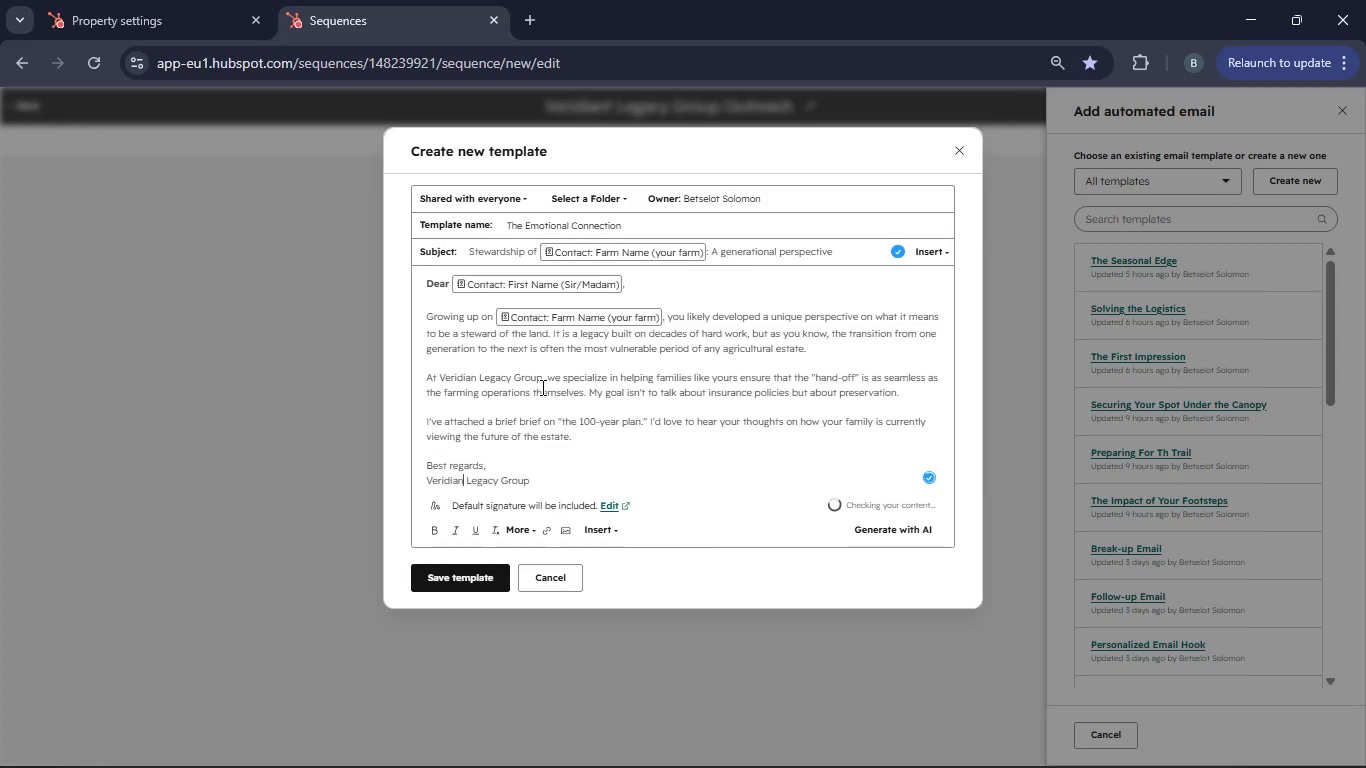 
left_click_drag(start_coordinate=[543, 378], to_coordinate=[441, 377])
 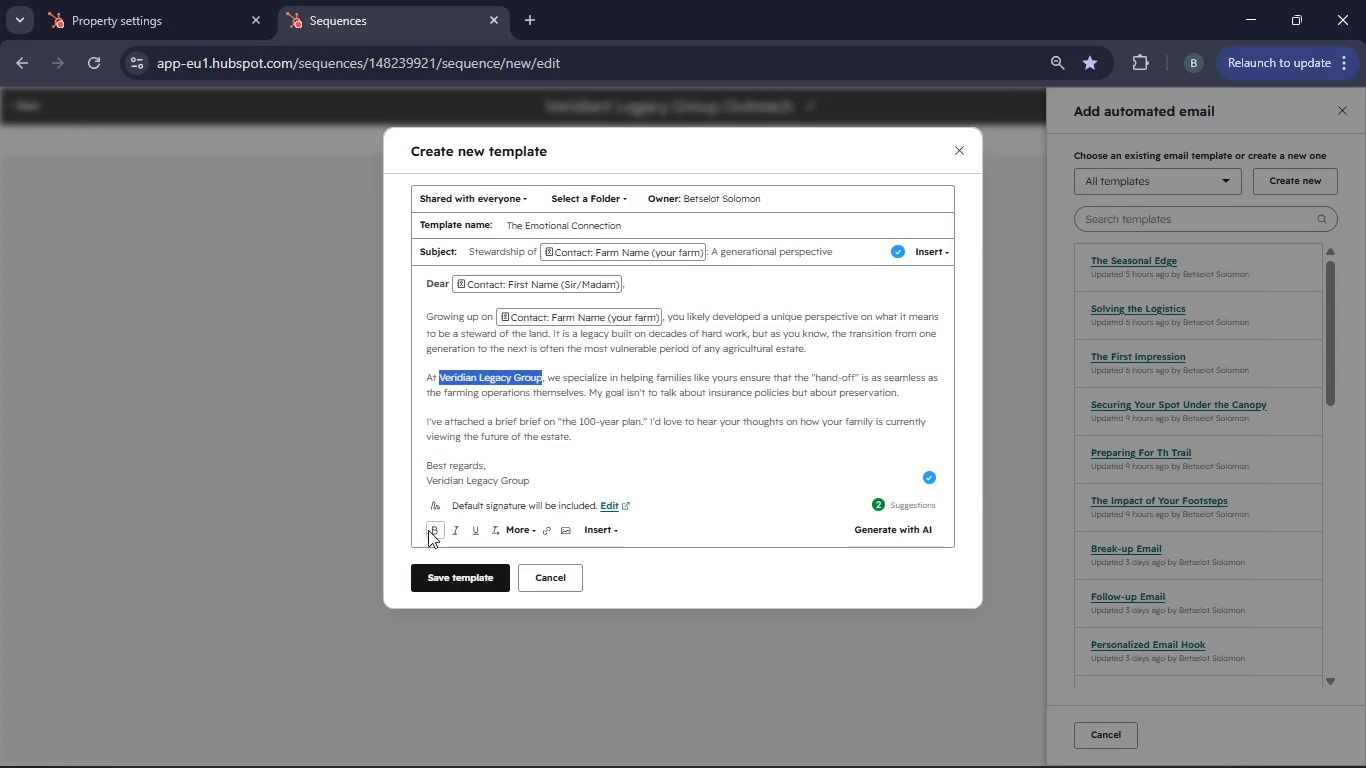 
left_click([428, 530])
 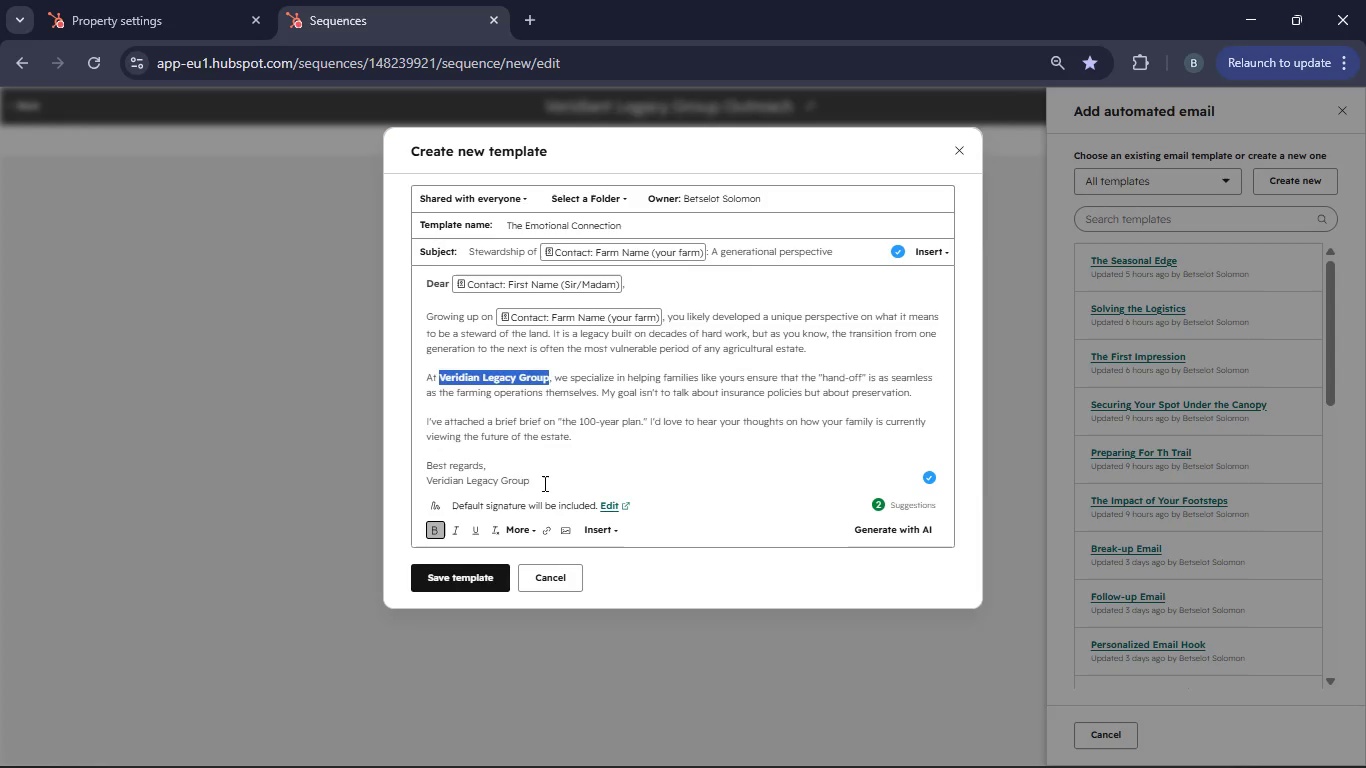 
left_click_drag(start_coordinate=[544, 483], to_coordinate=[427, 481])
 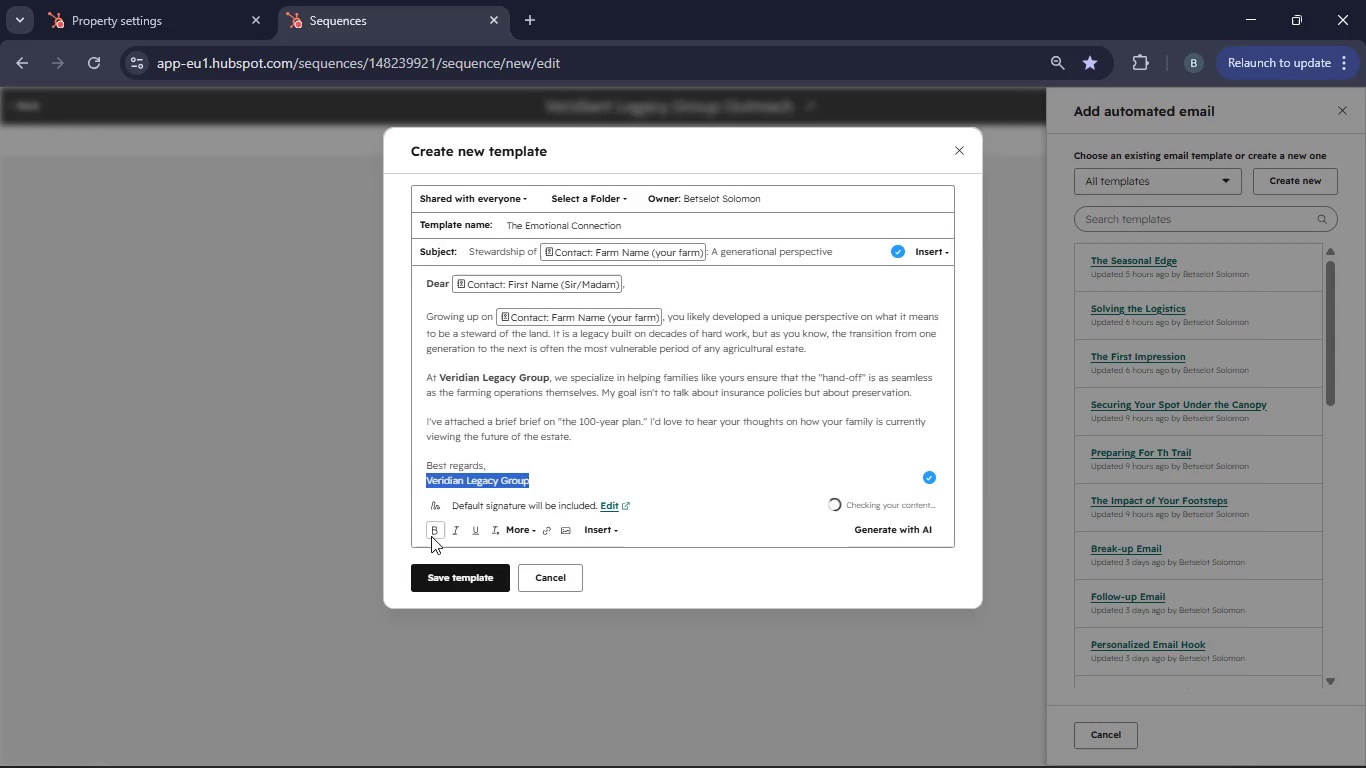 
left_click([431, 536])
 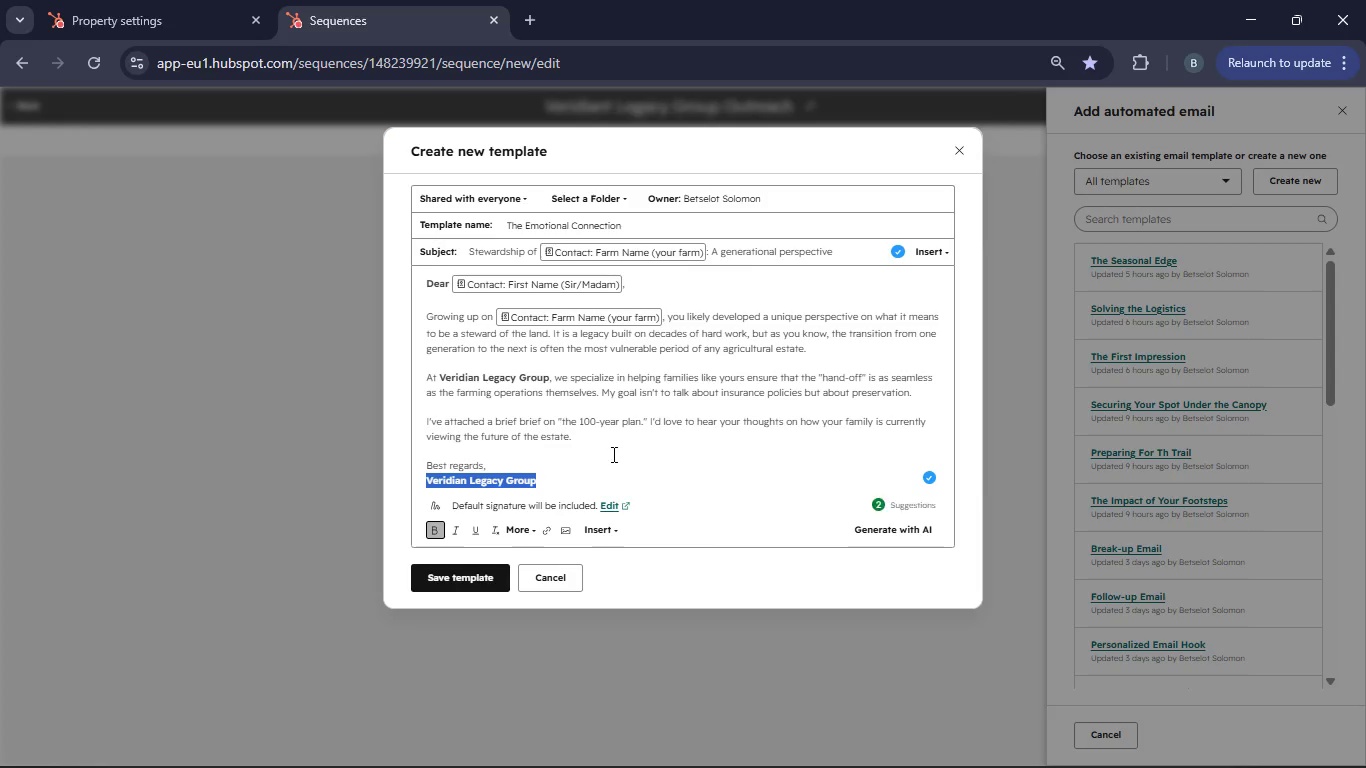 
left_click([607, 430])
 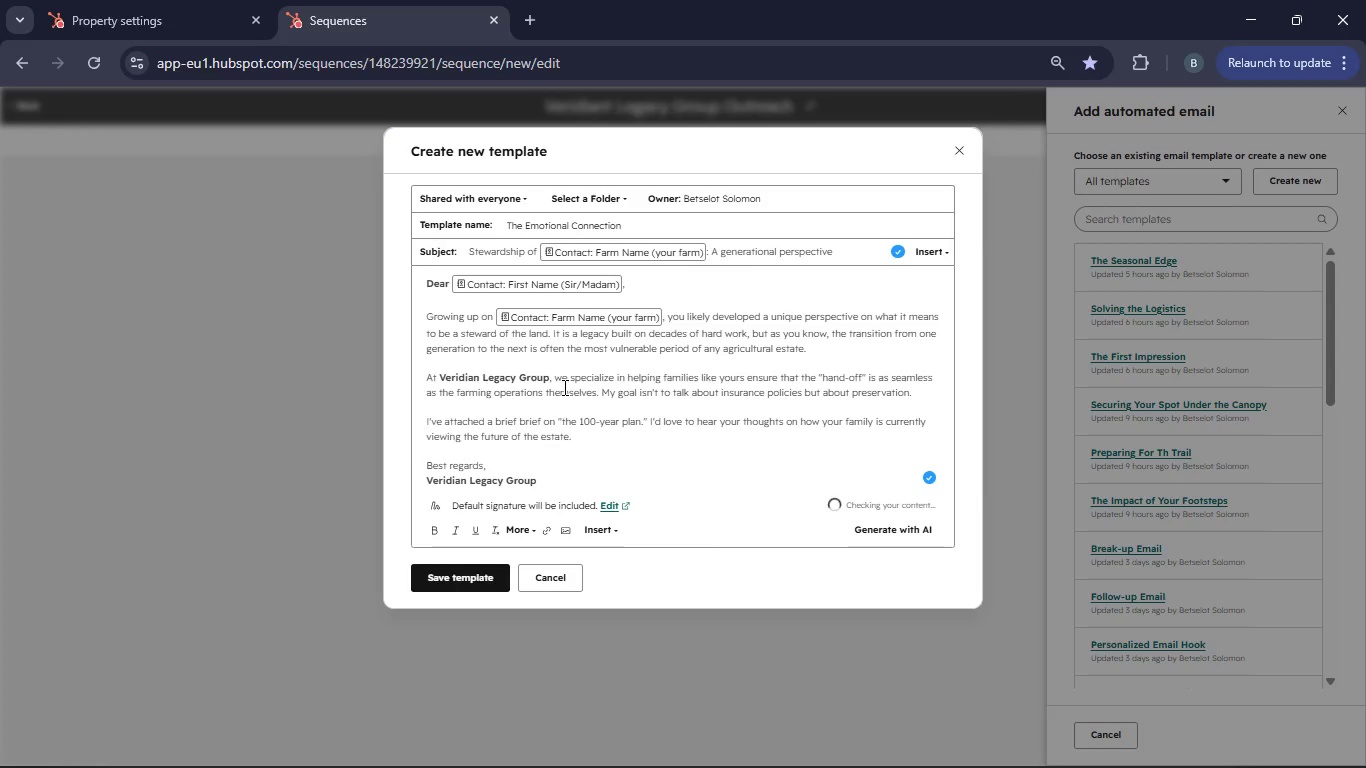 
left_click([563, 387])
 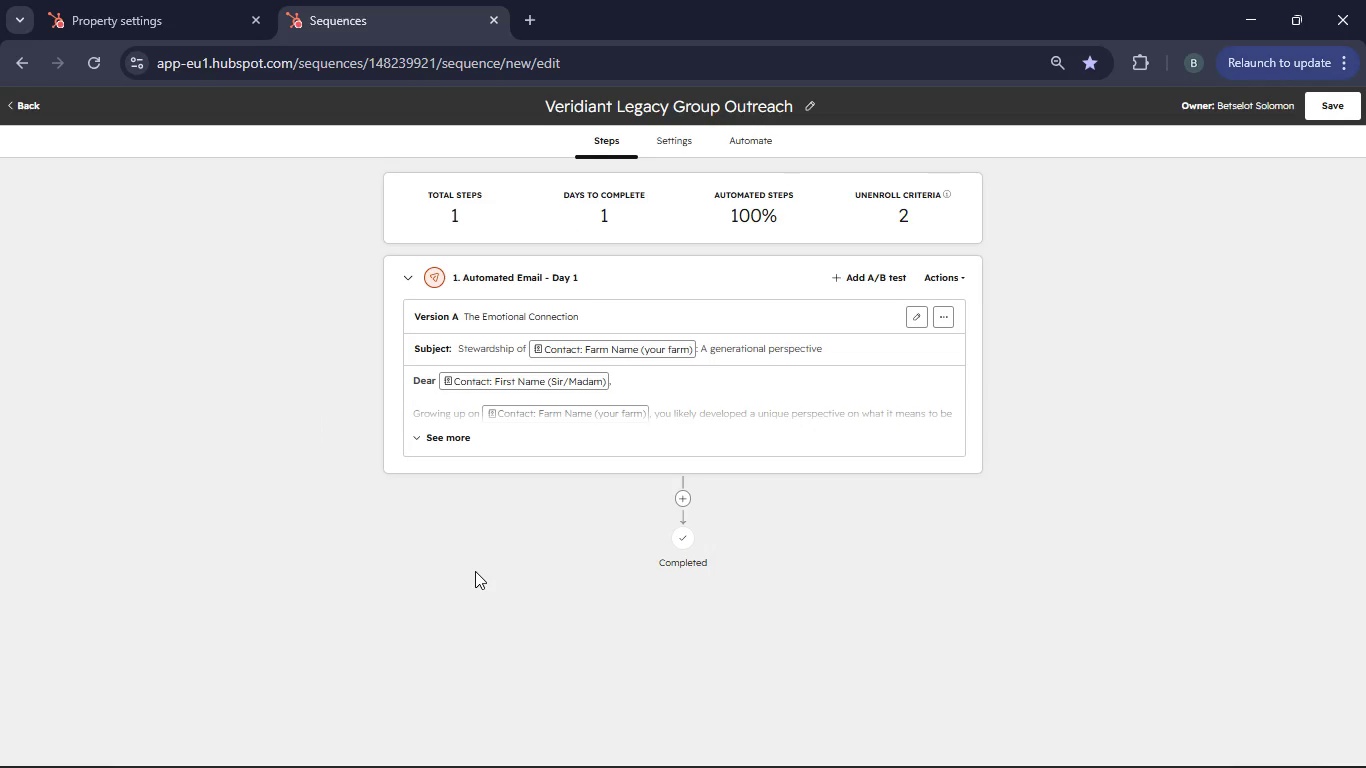 
wait(8.78)
 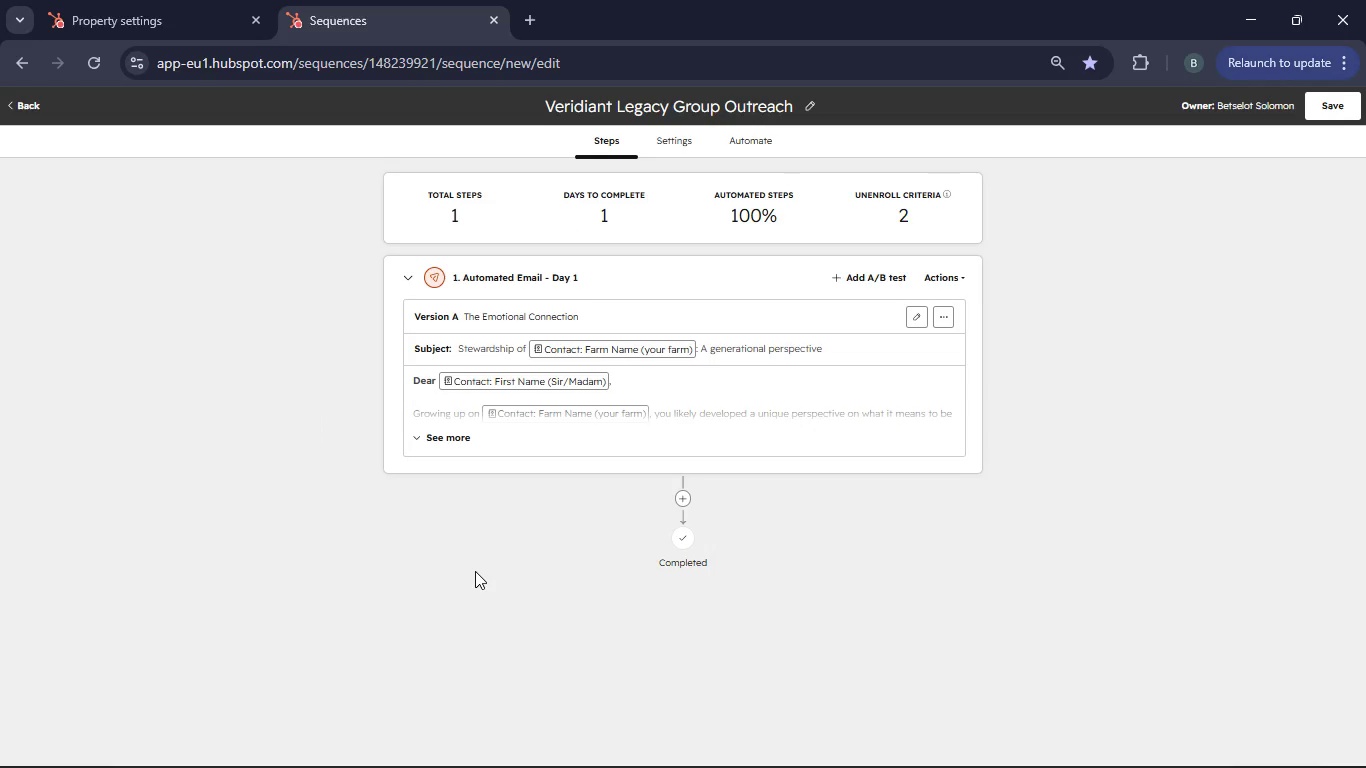 
left_click([685, 495])
 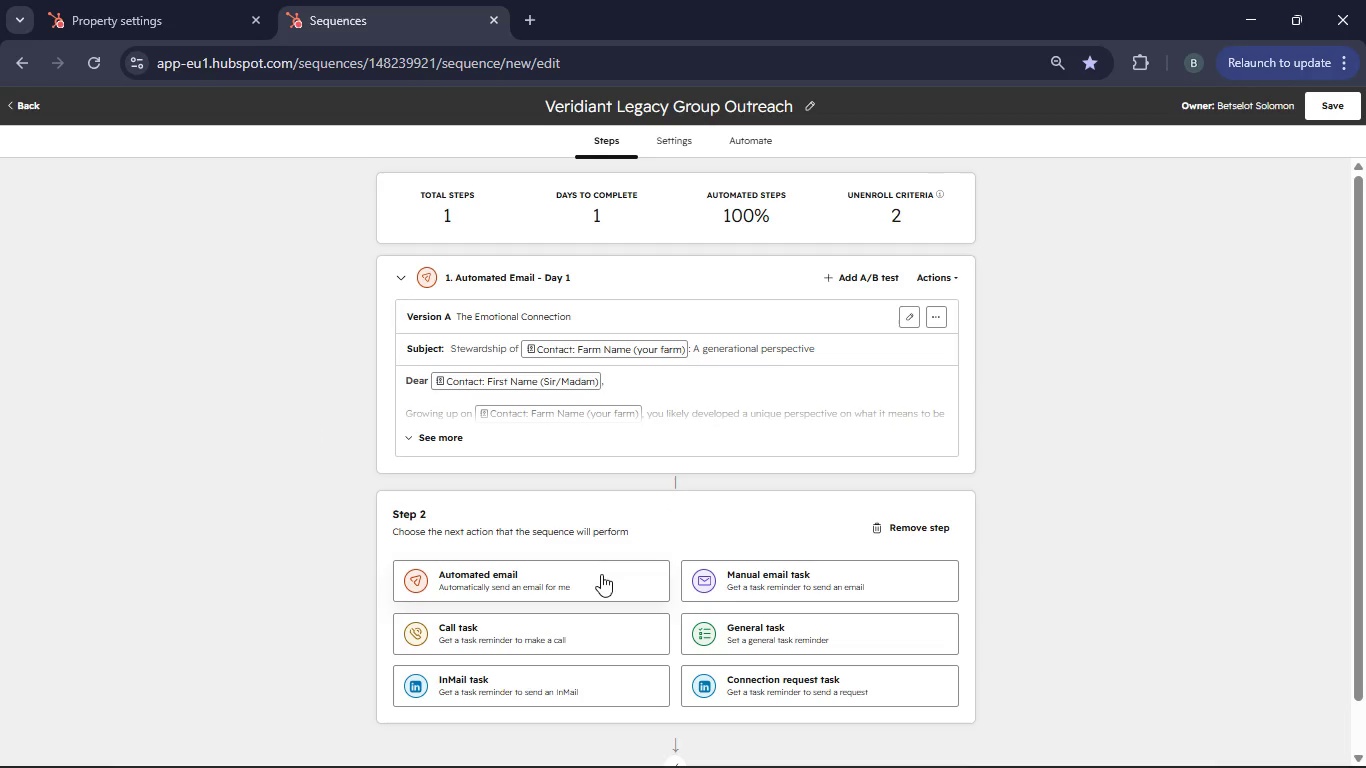 
left_click([601, 574])
 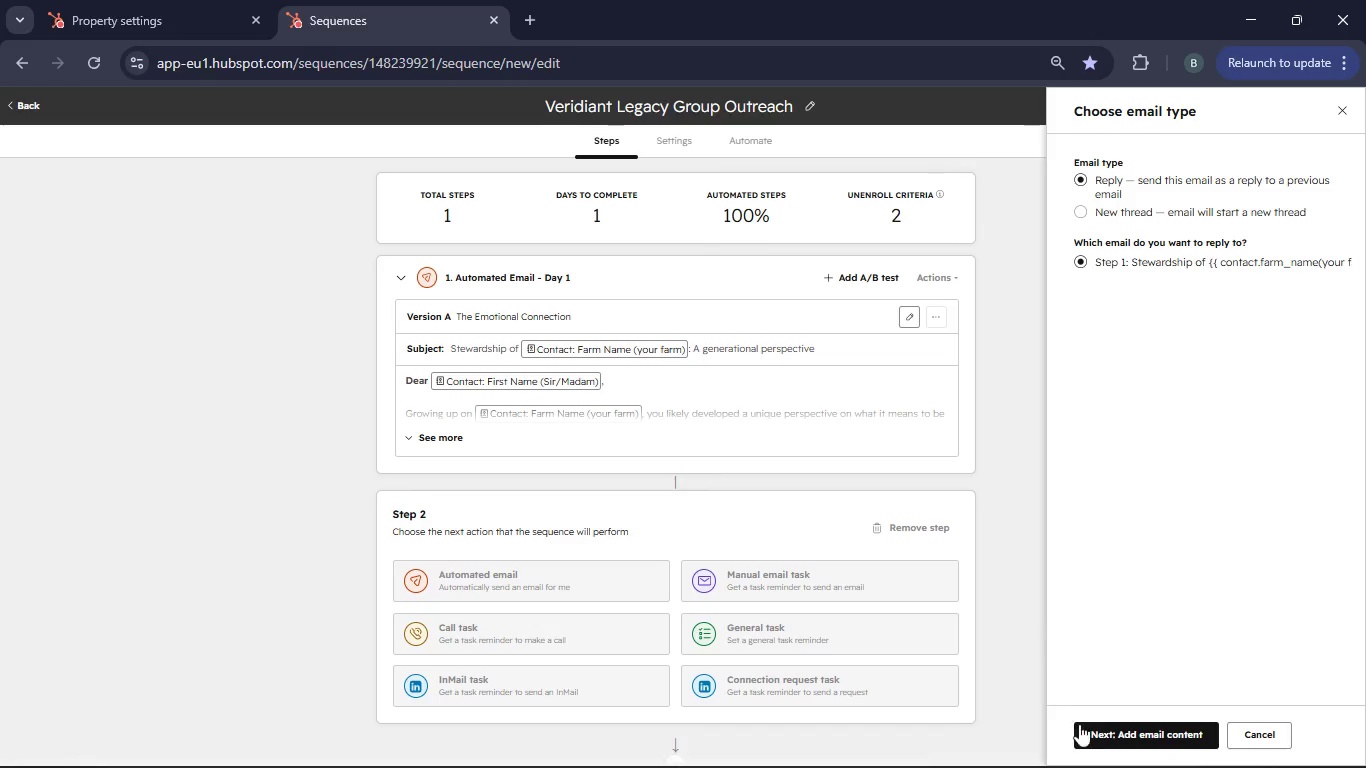 
left_click([1094, 735])
 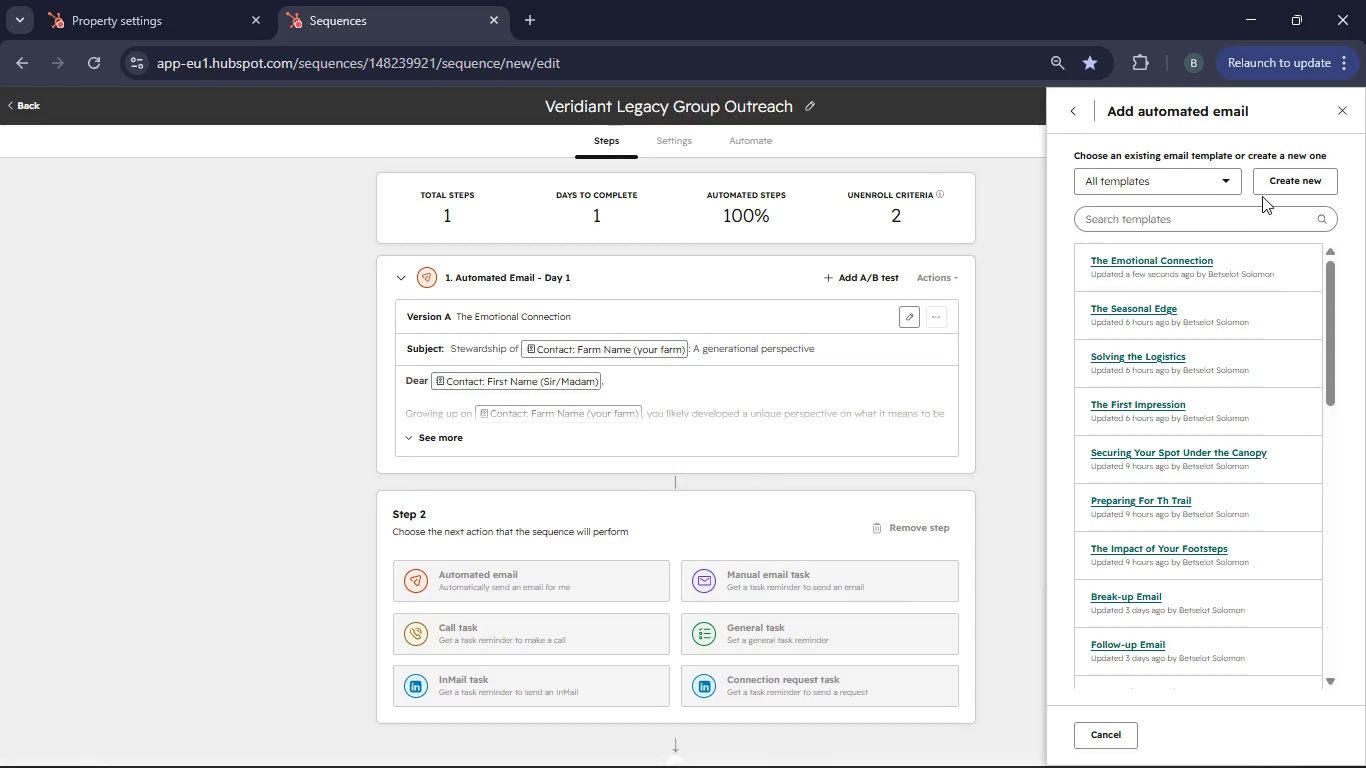 
left_click([1264, 192])
 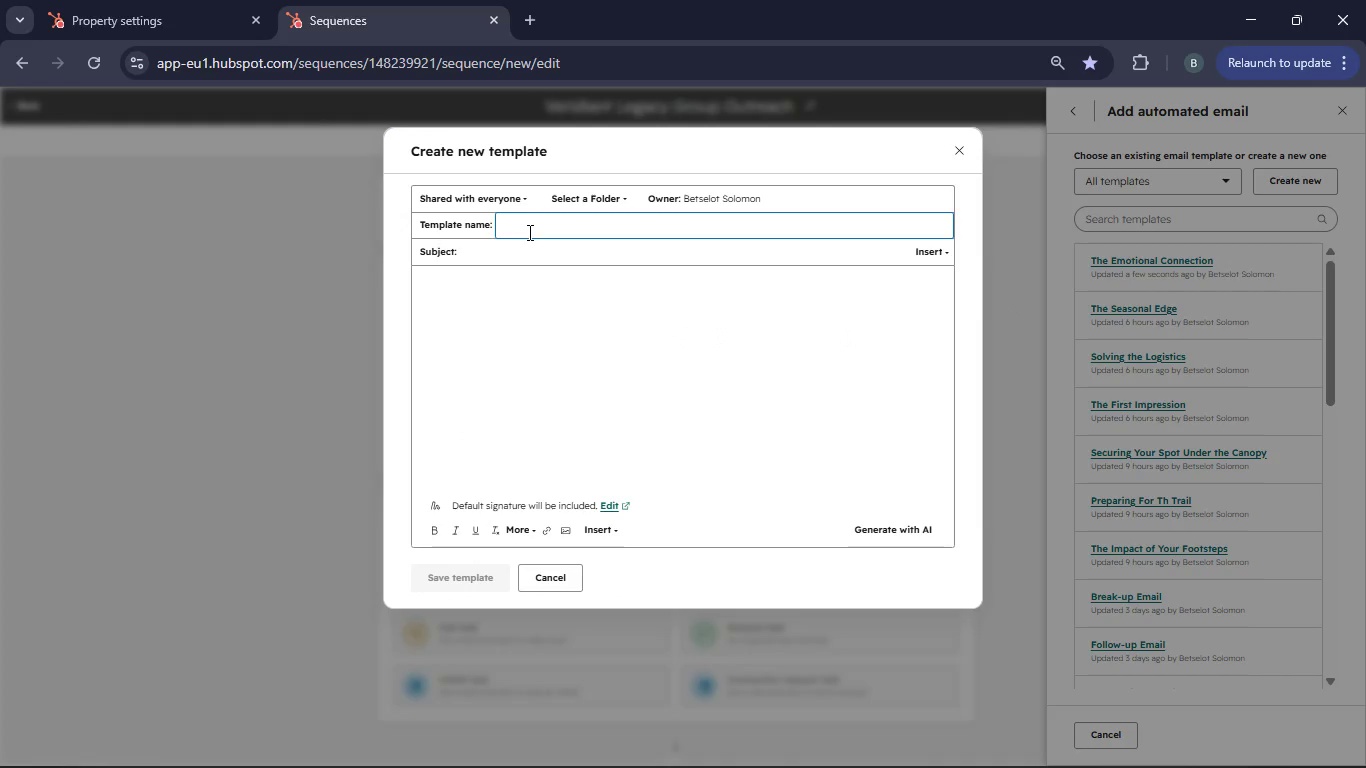 
type(The 4[NumLock]0[NumLock]% loss)
 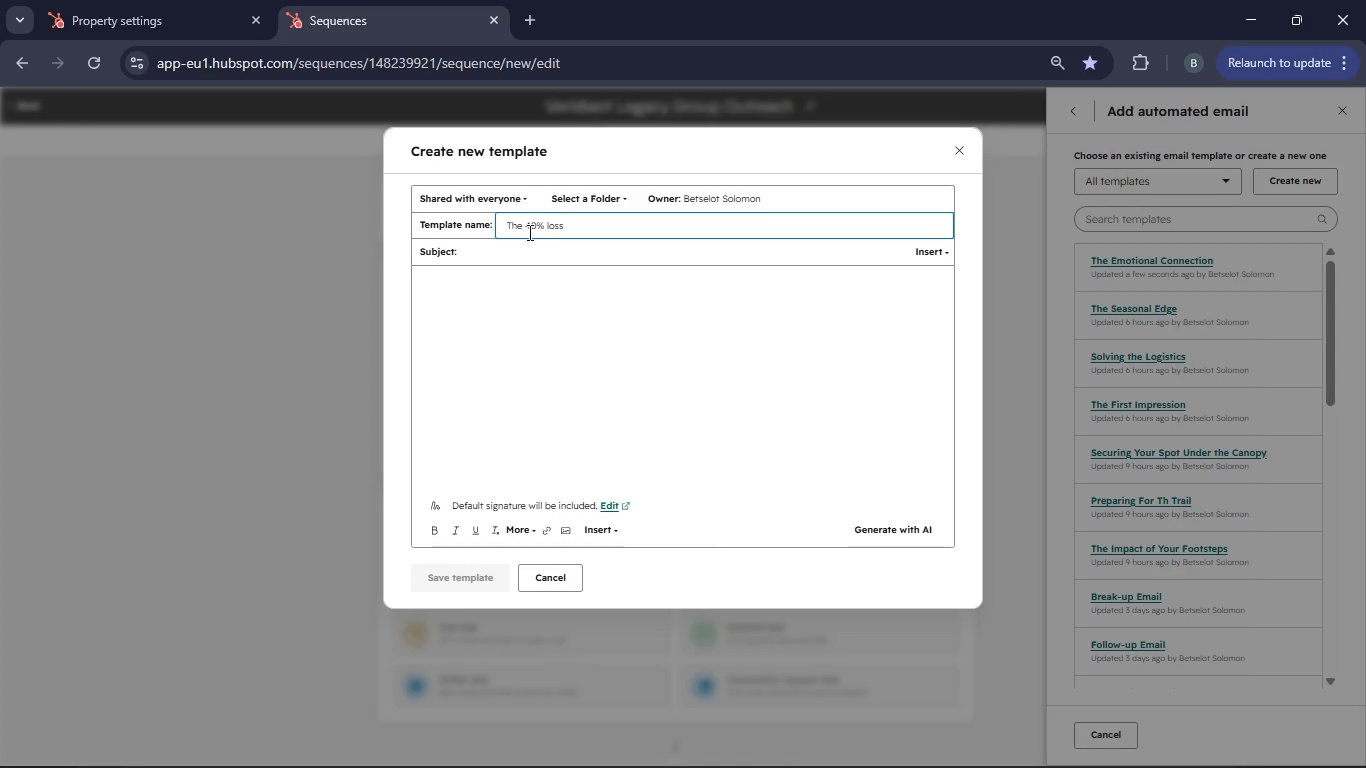 
hold_key(key=ShiftRight, duration=1.42)
 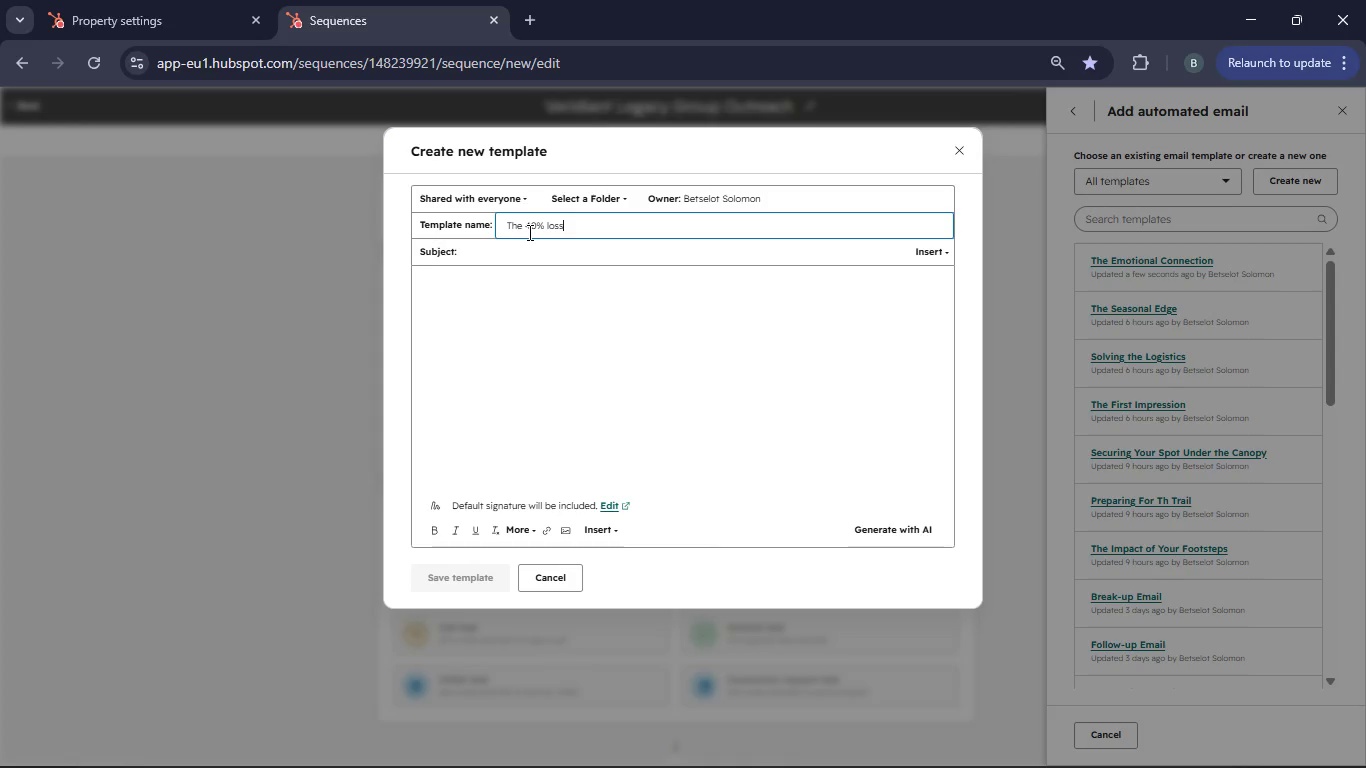 
type( Tax Eucation)
 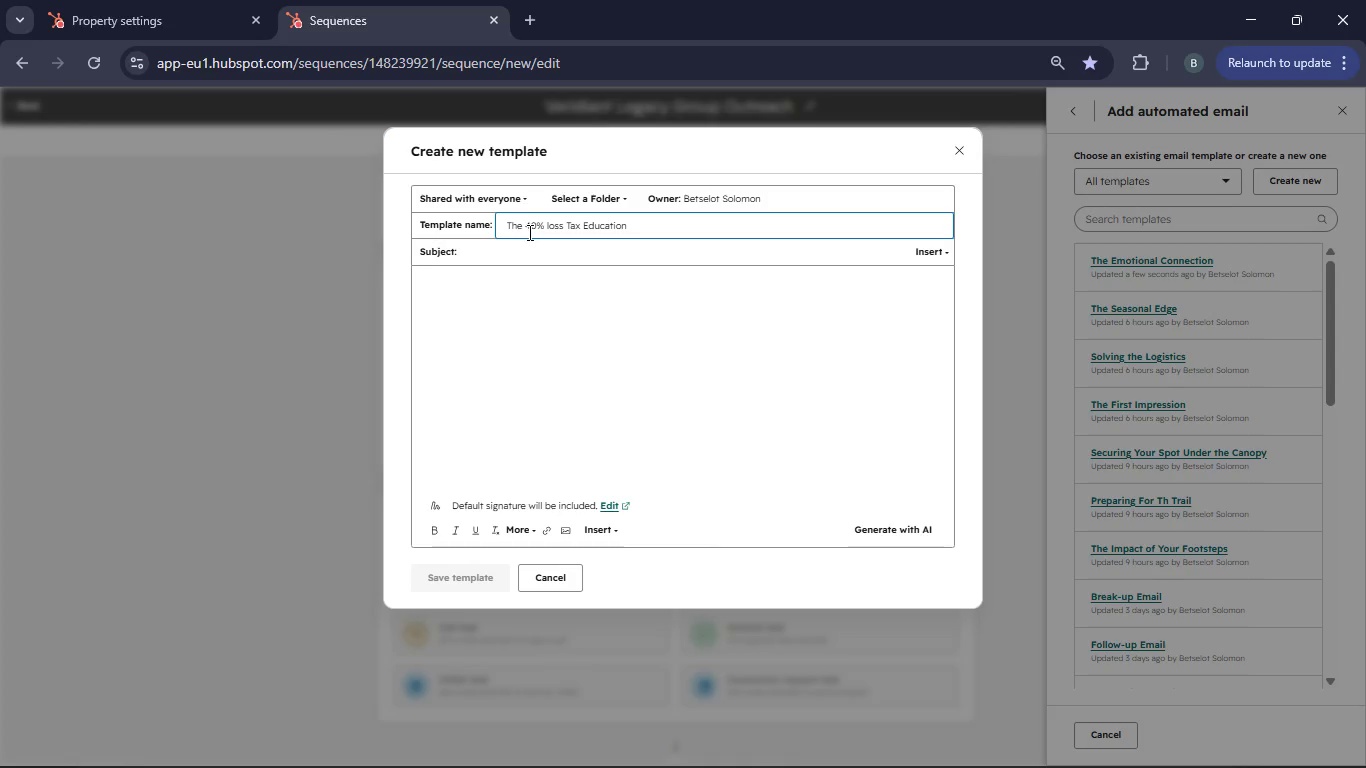 
 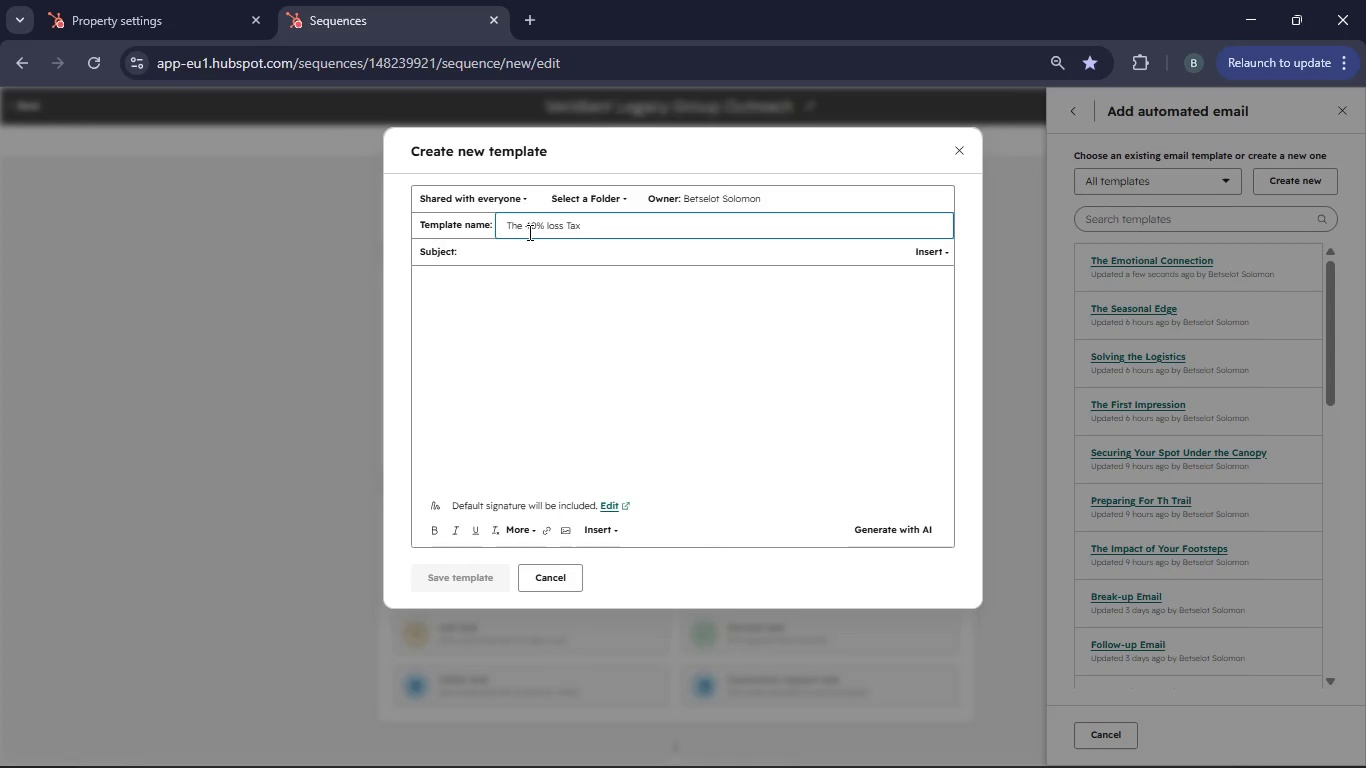 
hold_key(key=D, duration=9.33)
 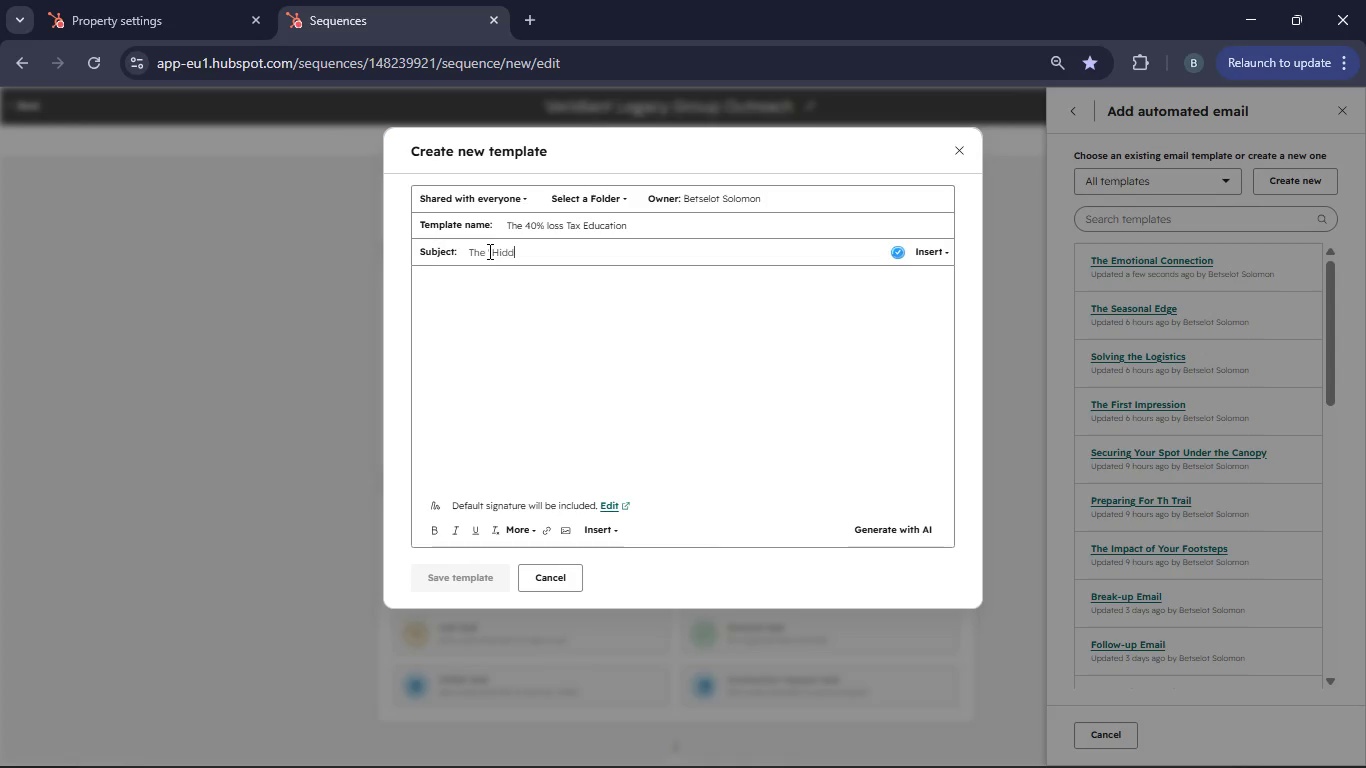 
type(The "Hiden Partner" on )
 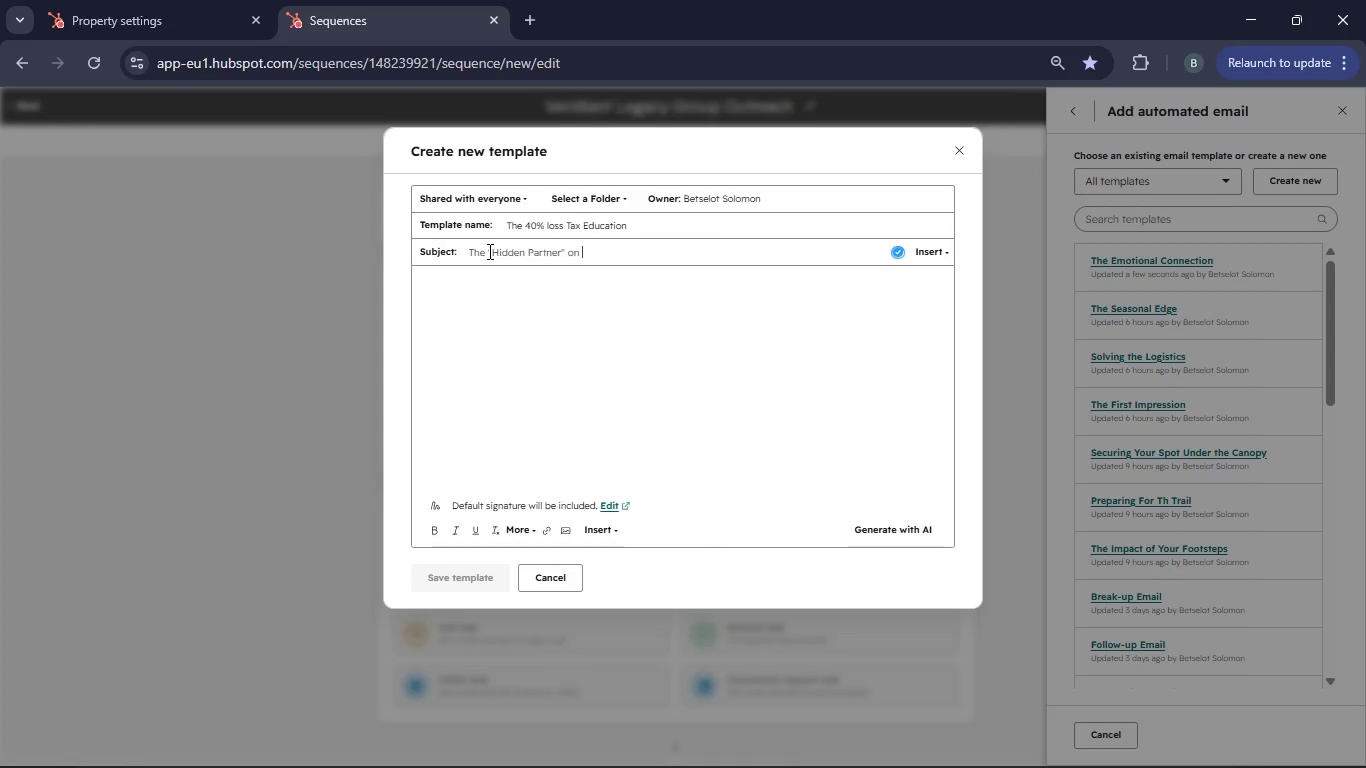 
left_click([932, 258])
 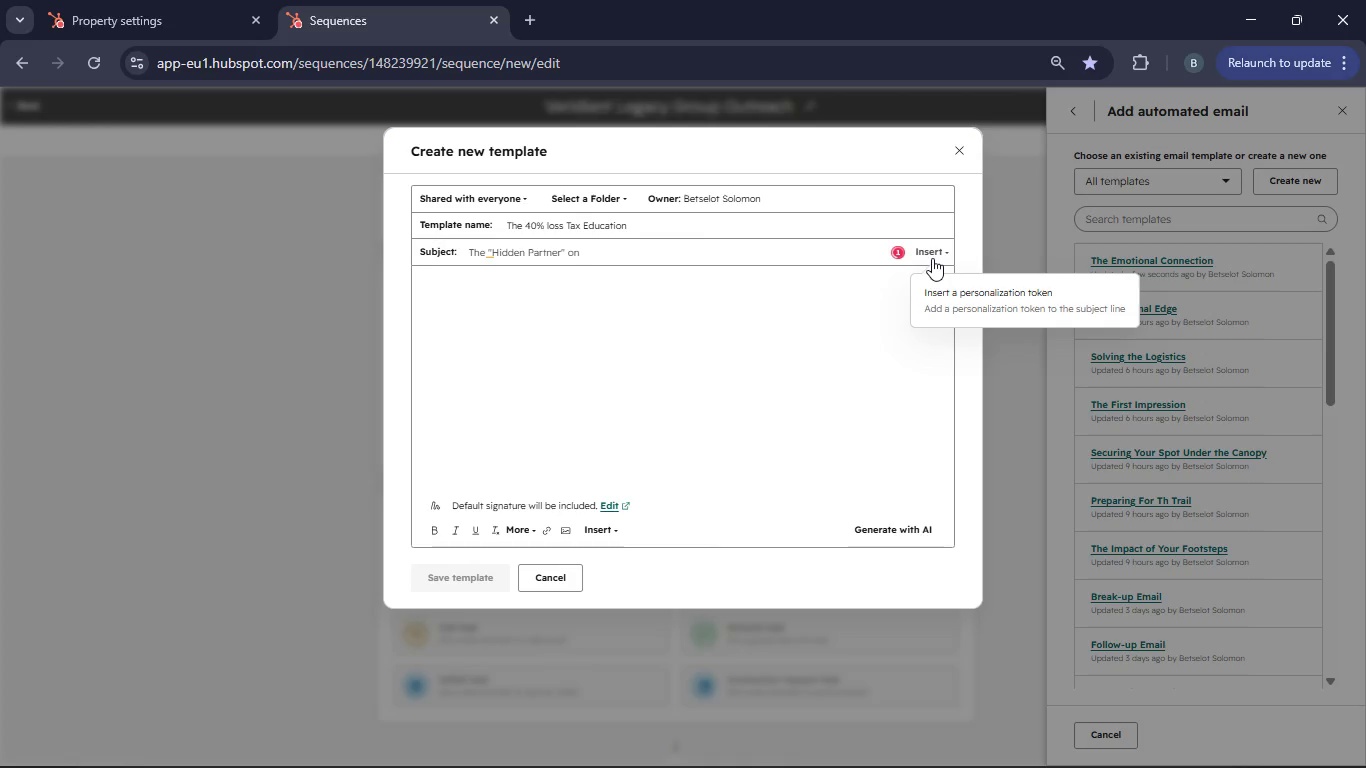 
left_click([978, 299])
 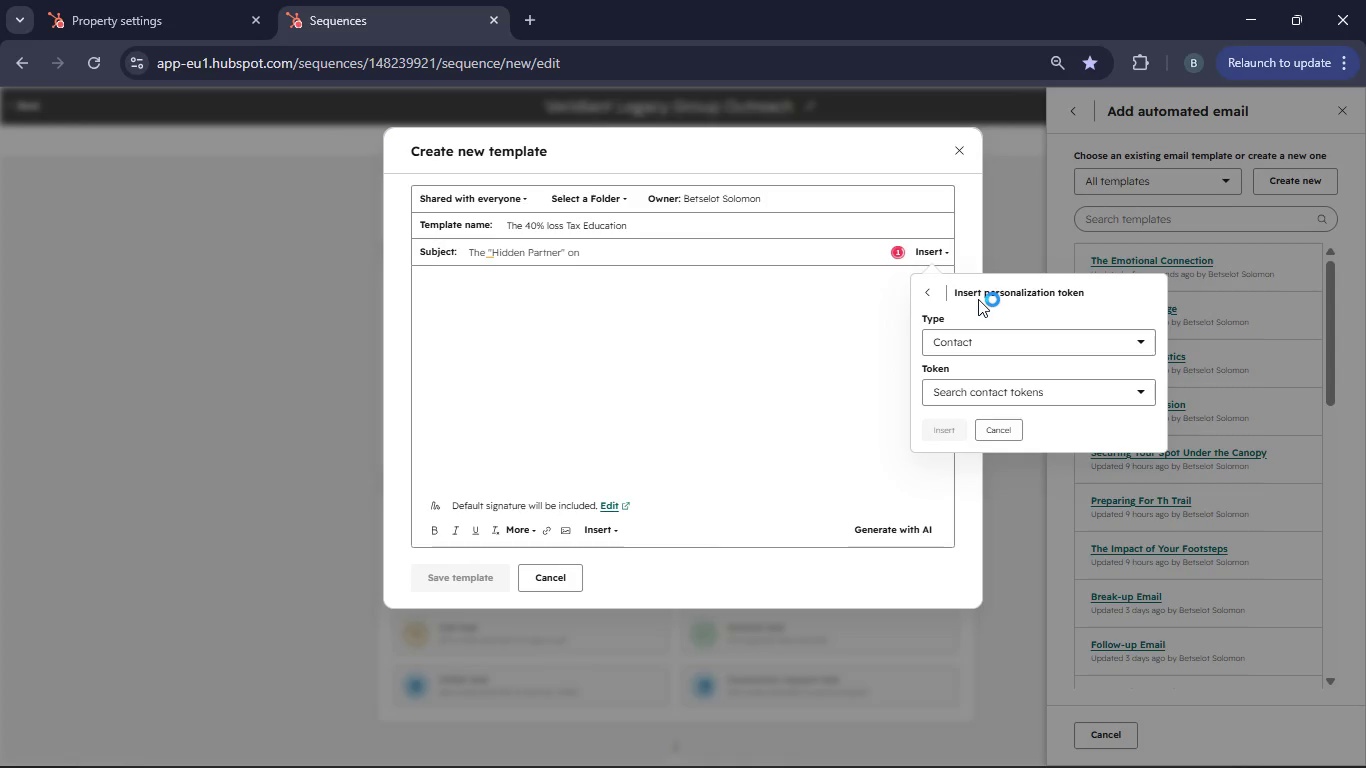 
left_click([1135, 390])
 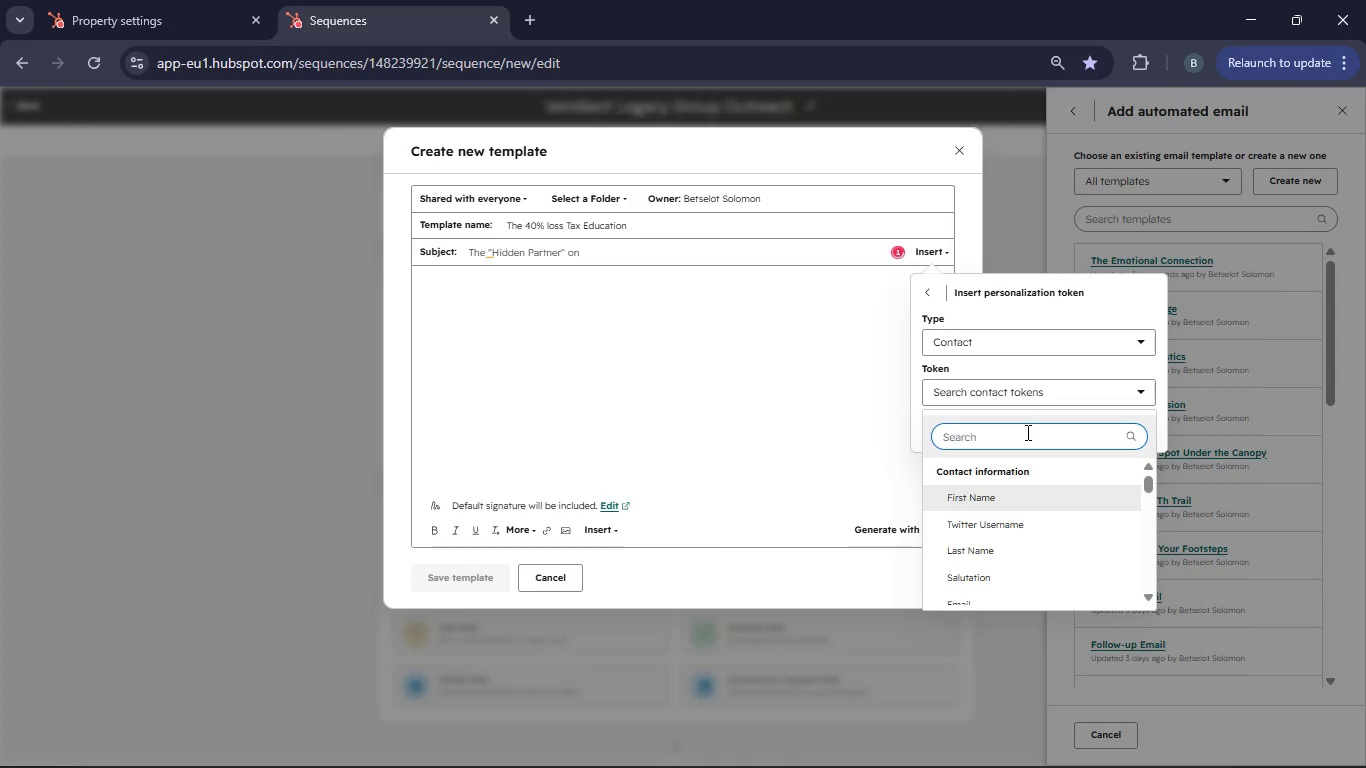 
hold_key(key=ShiftRight, duration=0.62)
 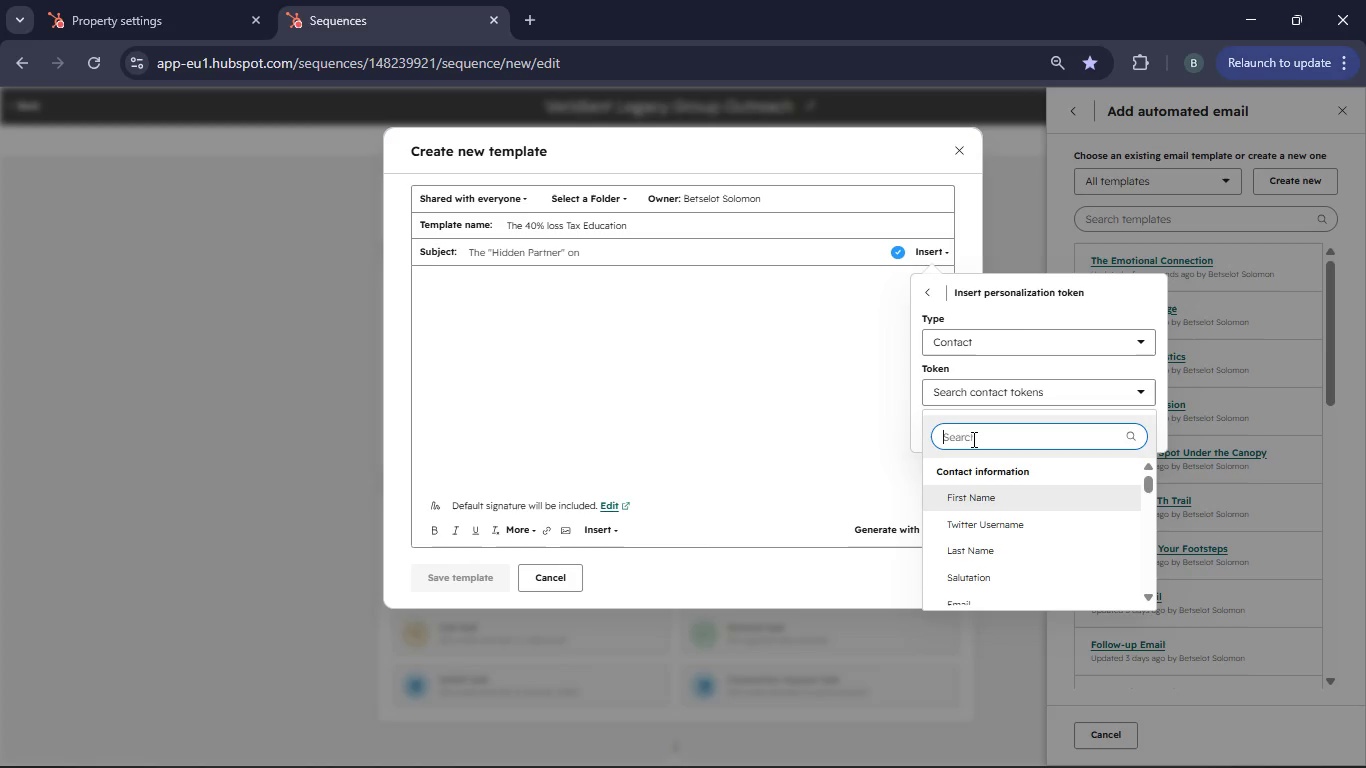 
hold_key(key=F, duration=0.61)
 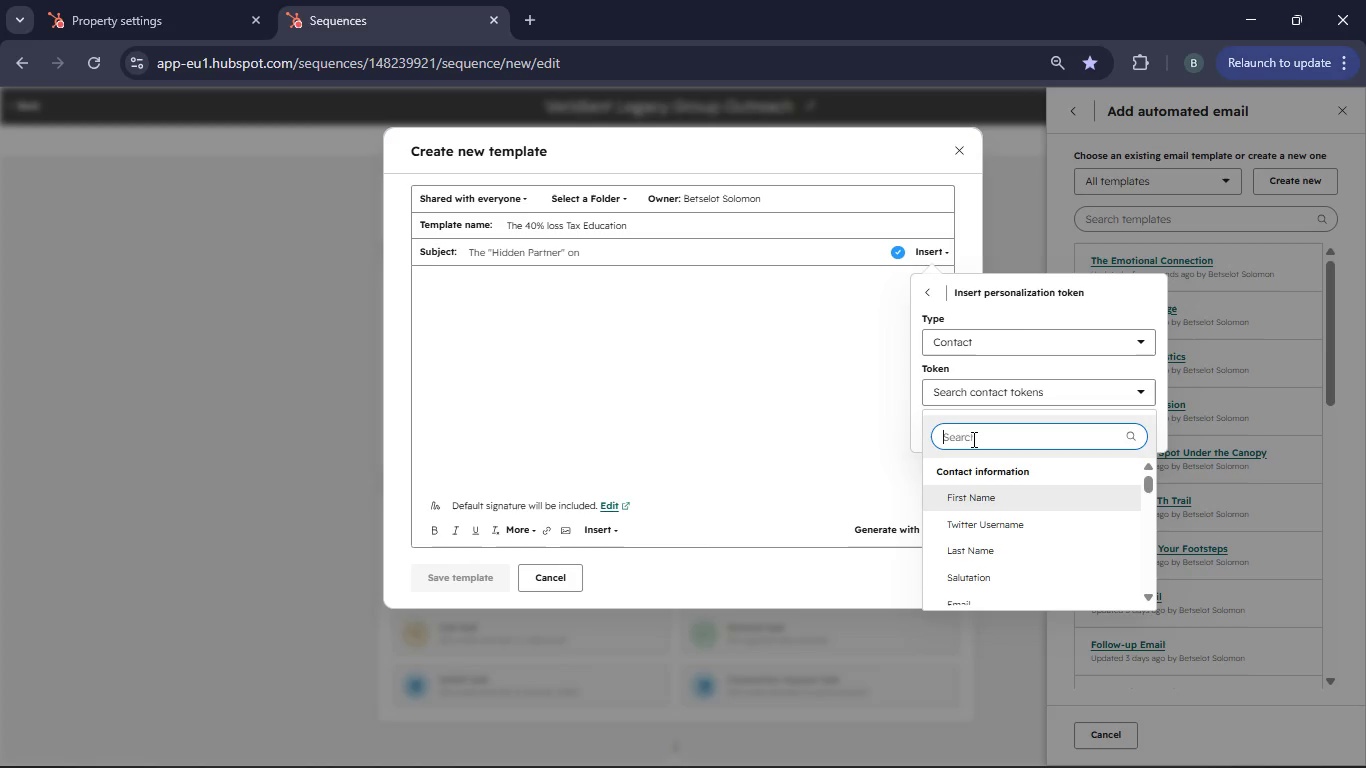 
key(A)
 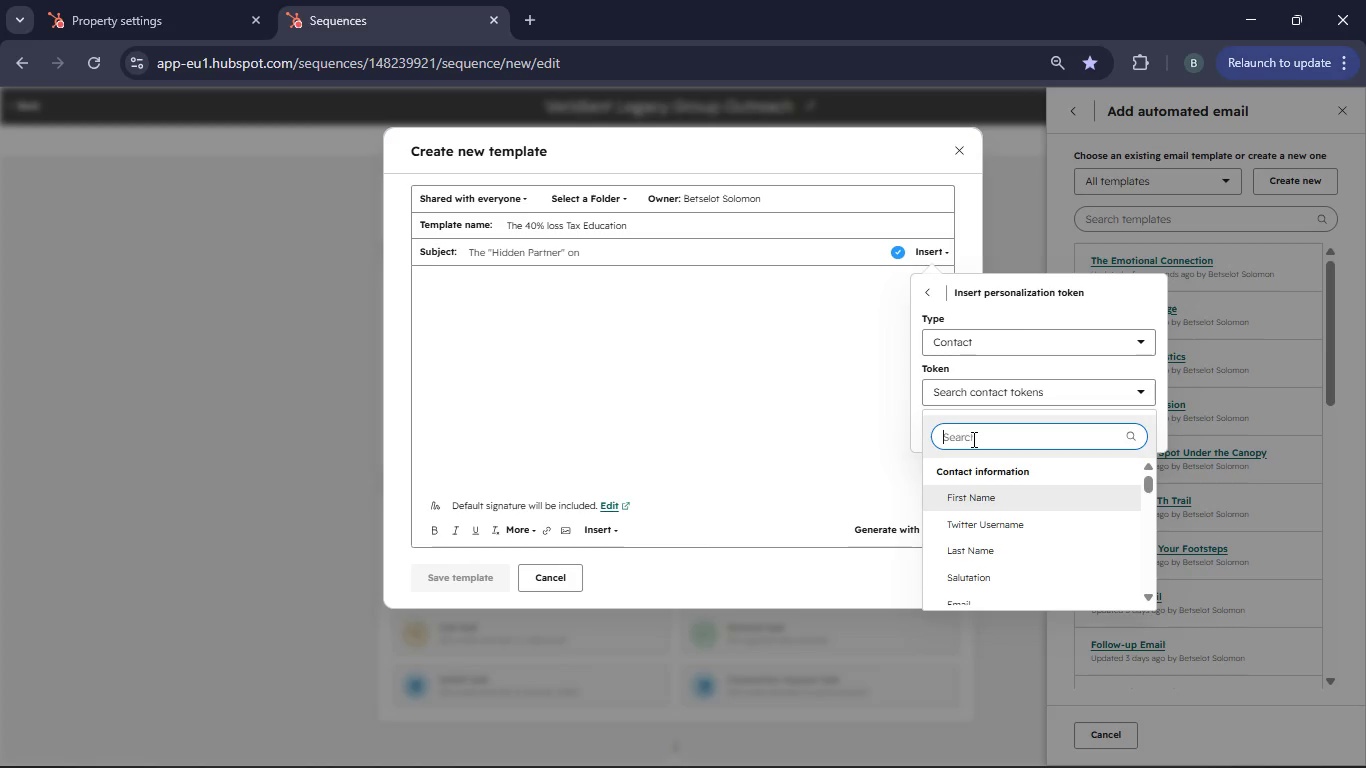 
hold_key(key=R, duration=7.86)
 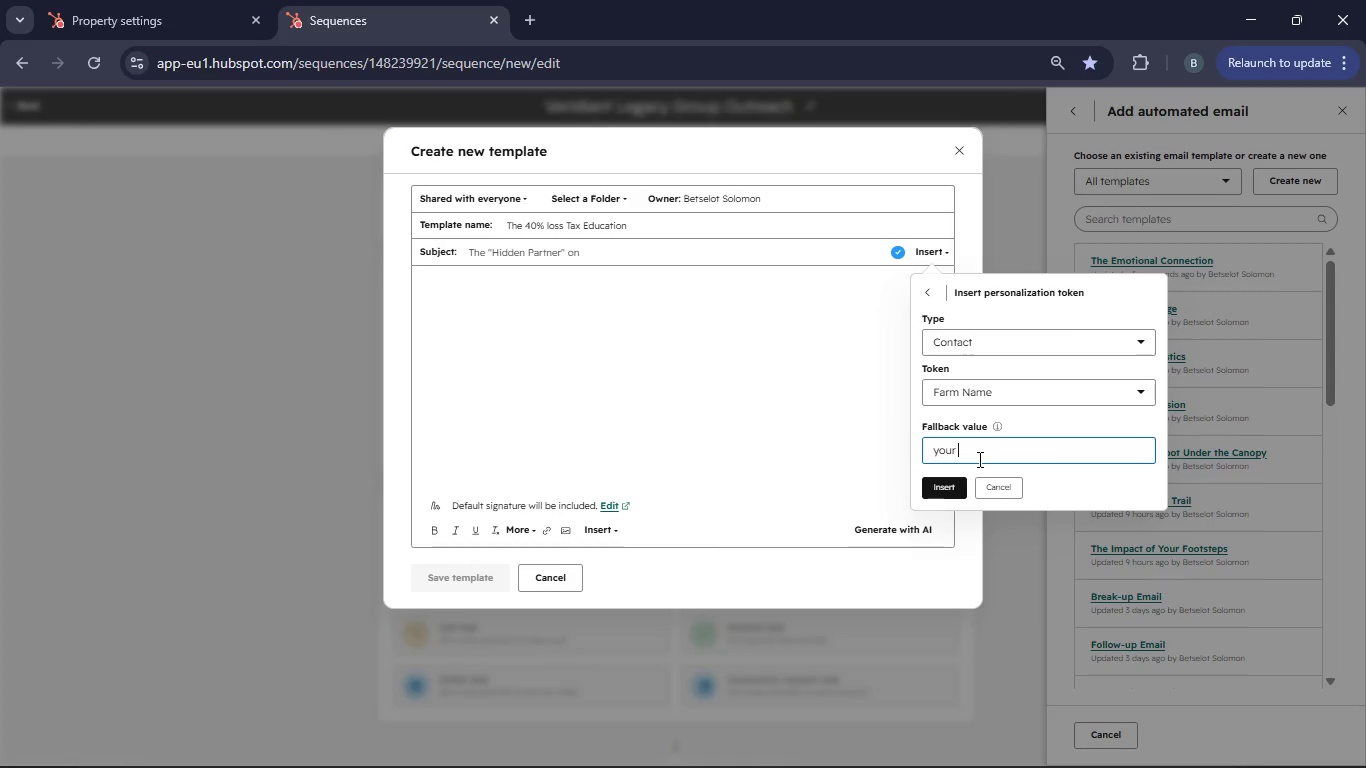 
hold_key(key=M, duration=2.48)
 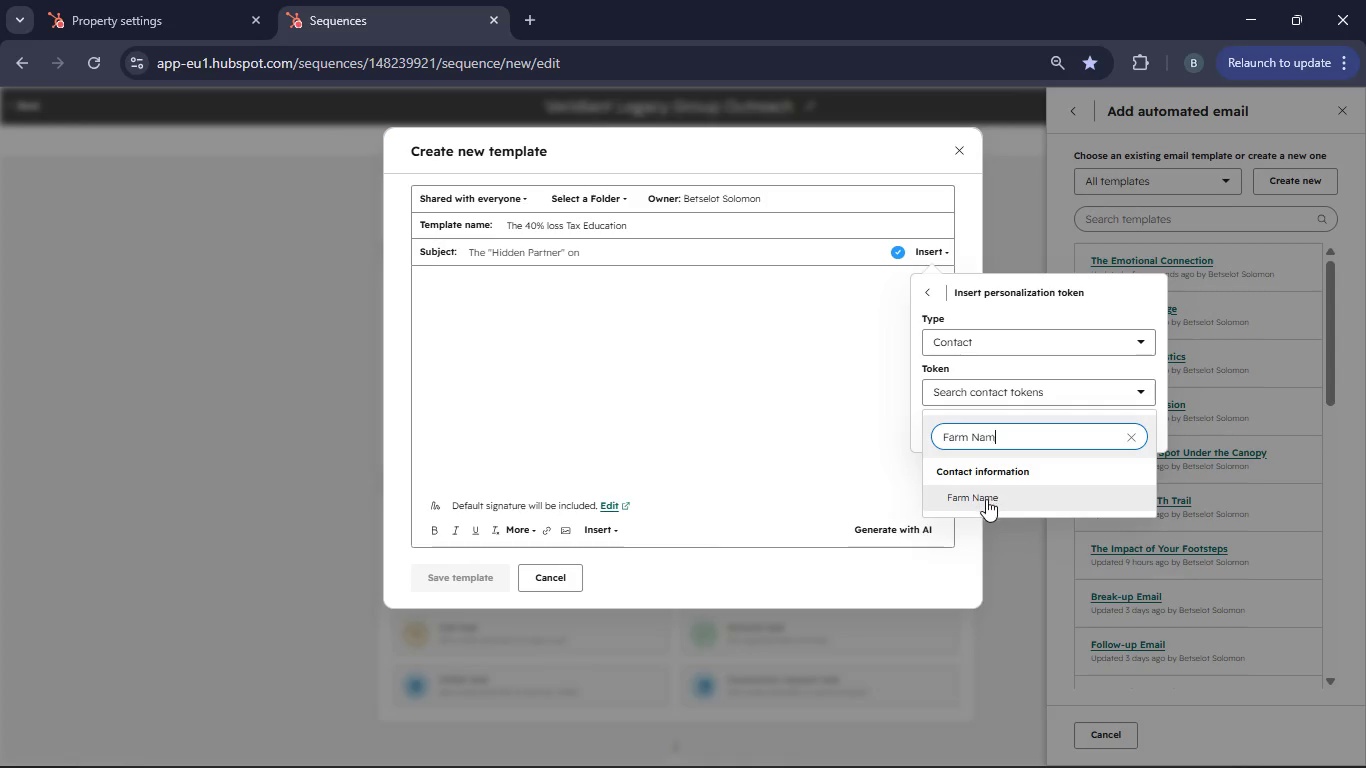 
key(Space)
 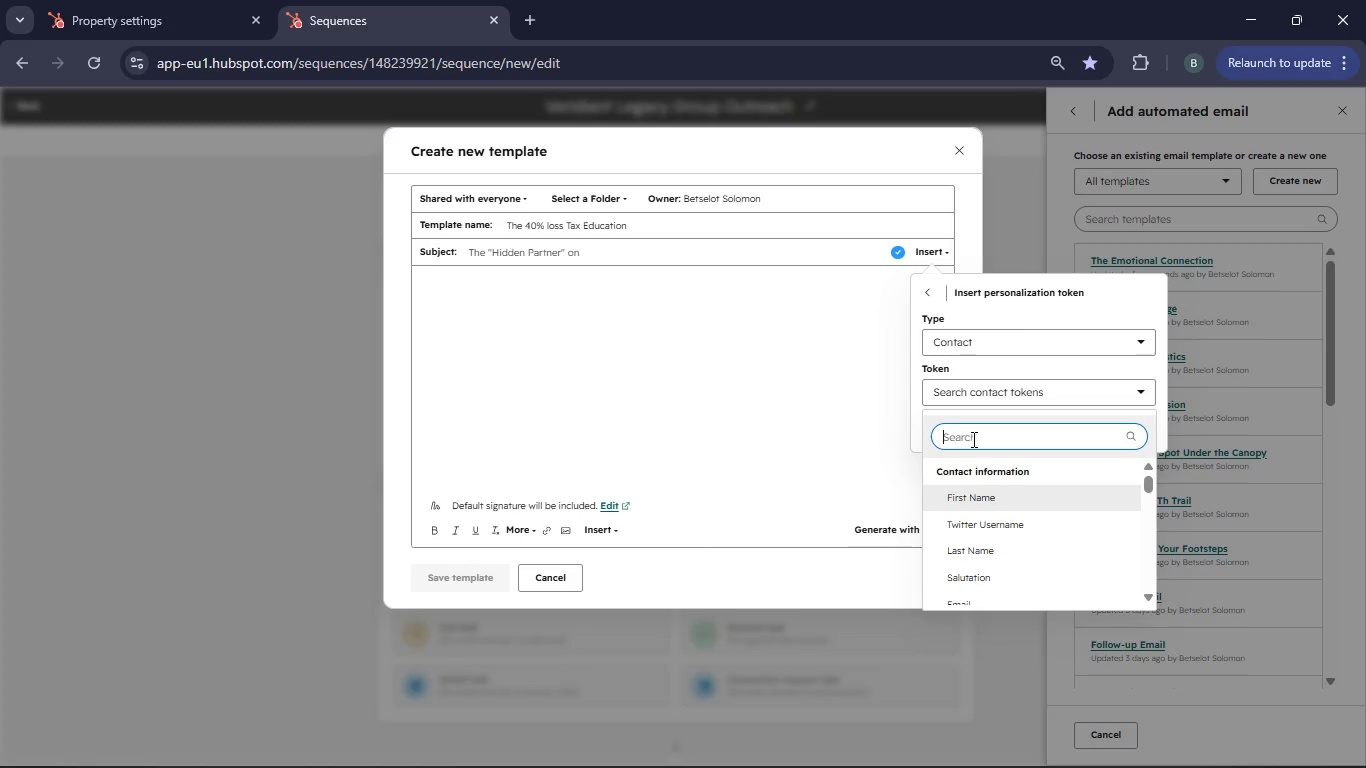 
hold_key(key=ShiftRight, duration=0.62)
 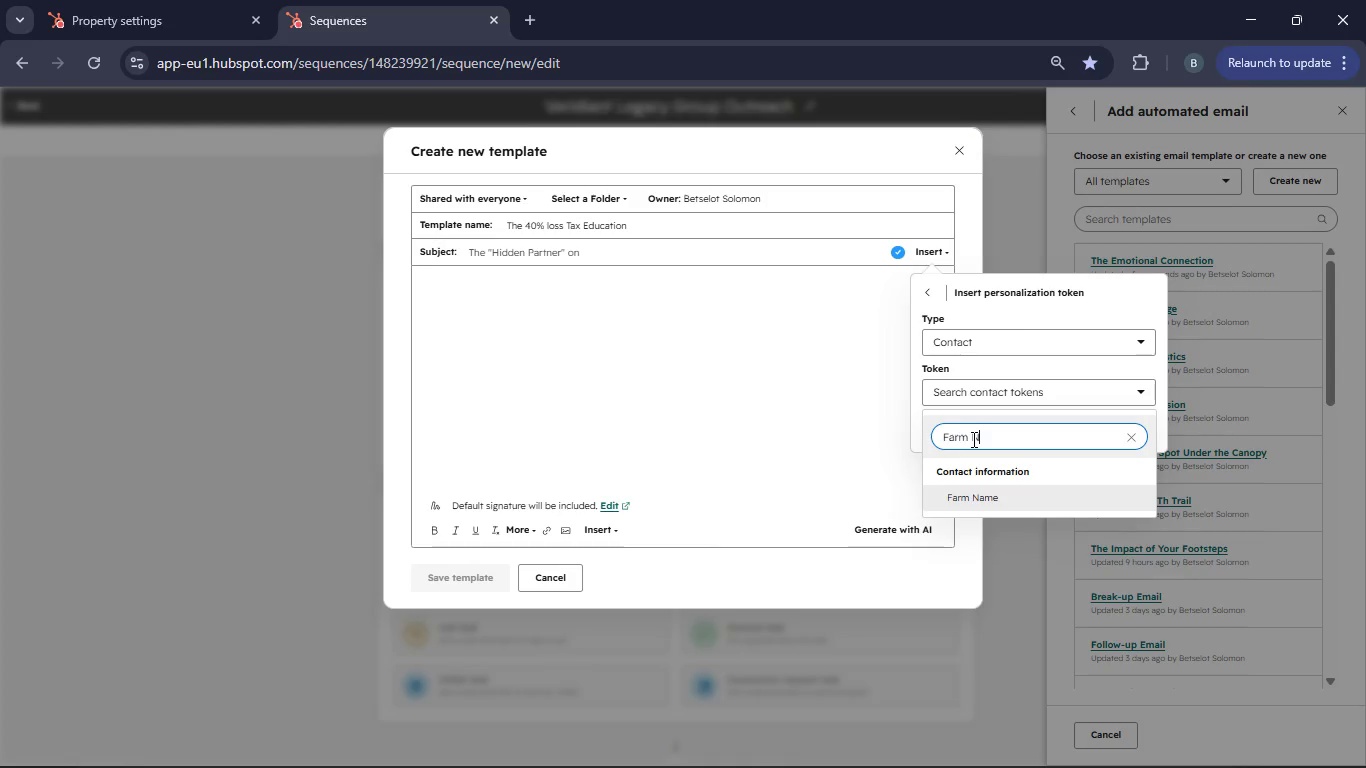 
hold_key(key=N, duration=0.62)
 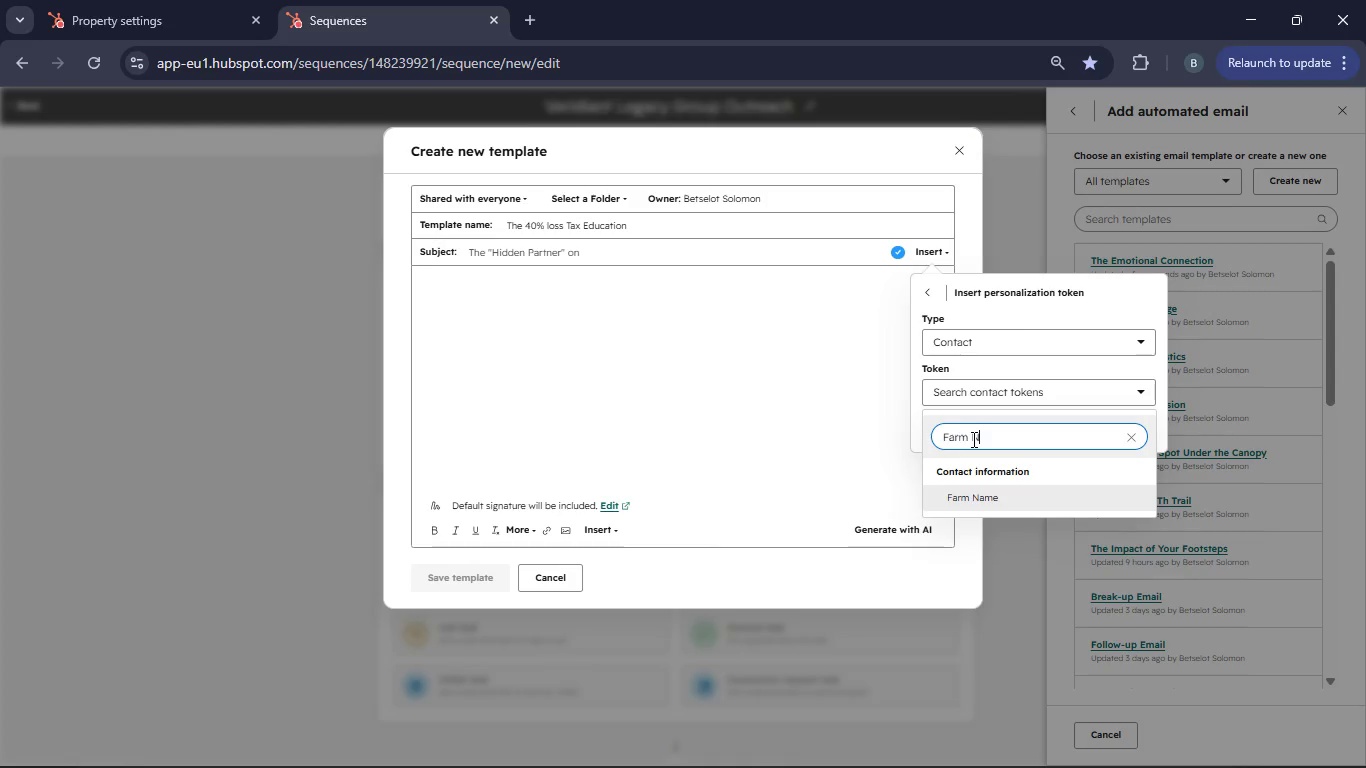 
hold_key(key=A, duration=0.31)
 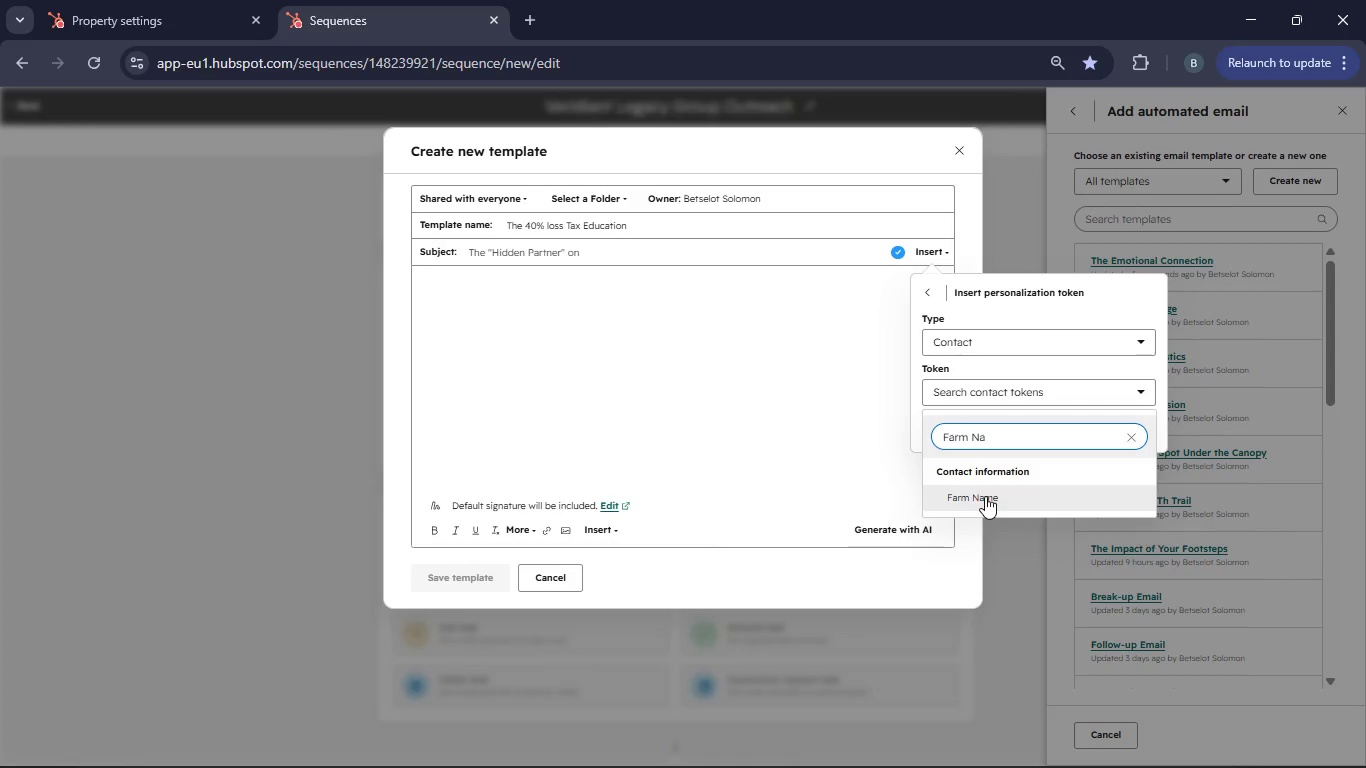 
hold_key(key=E, duration=0.31)
 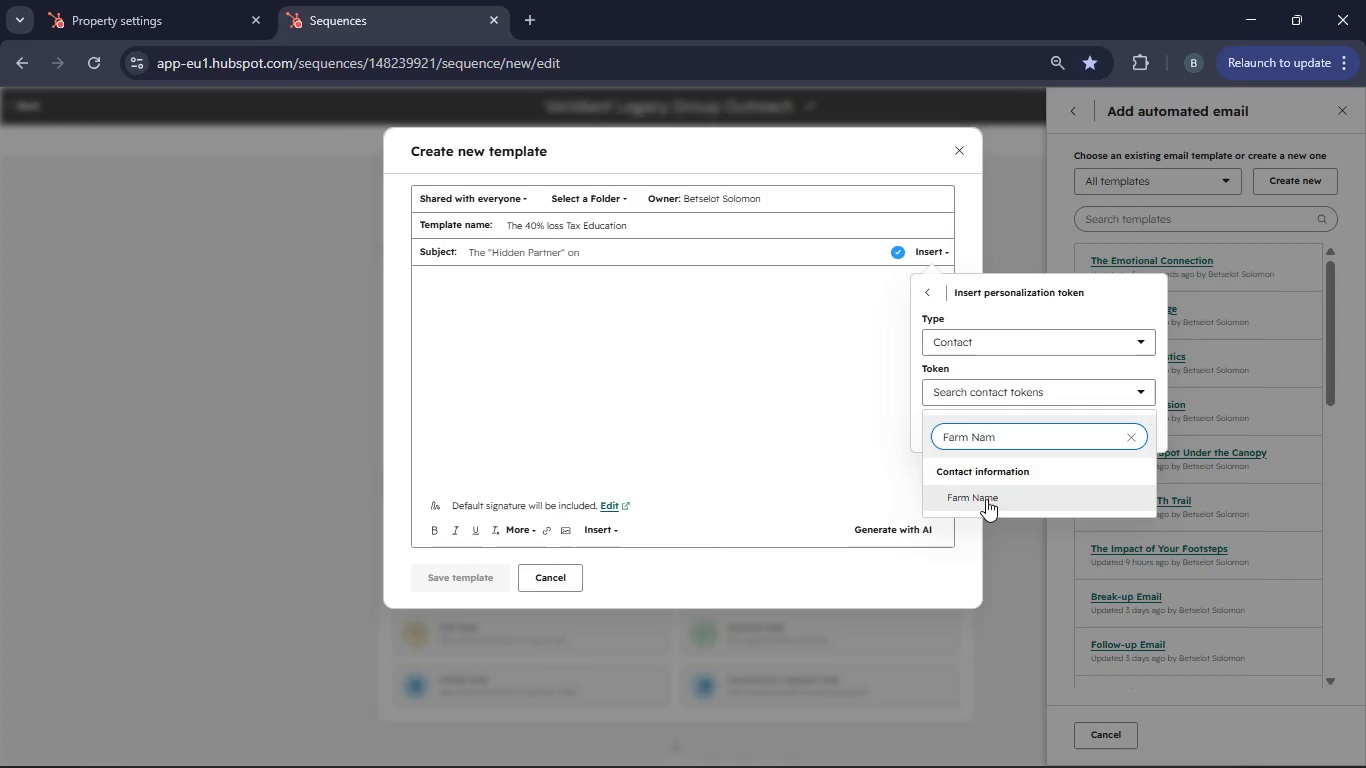 
left_click([986, 499])
 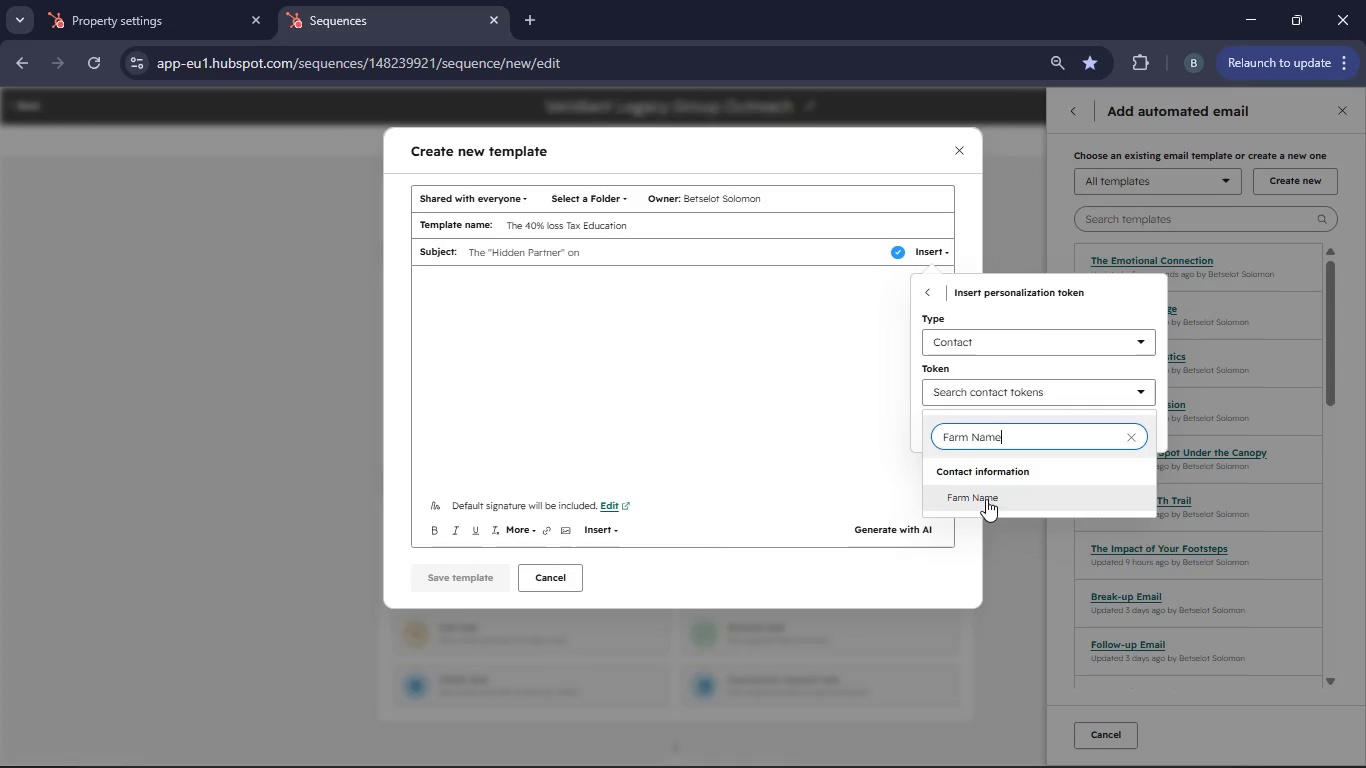 
left_click([978, 459])
 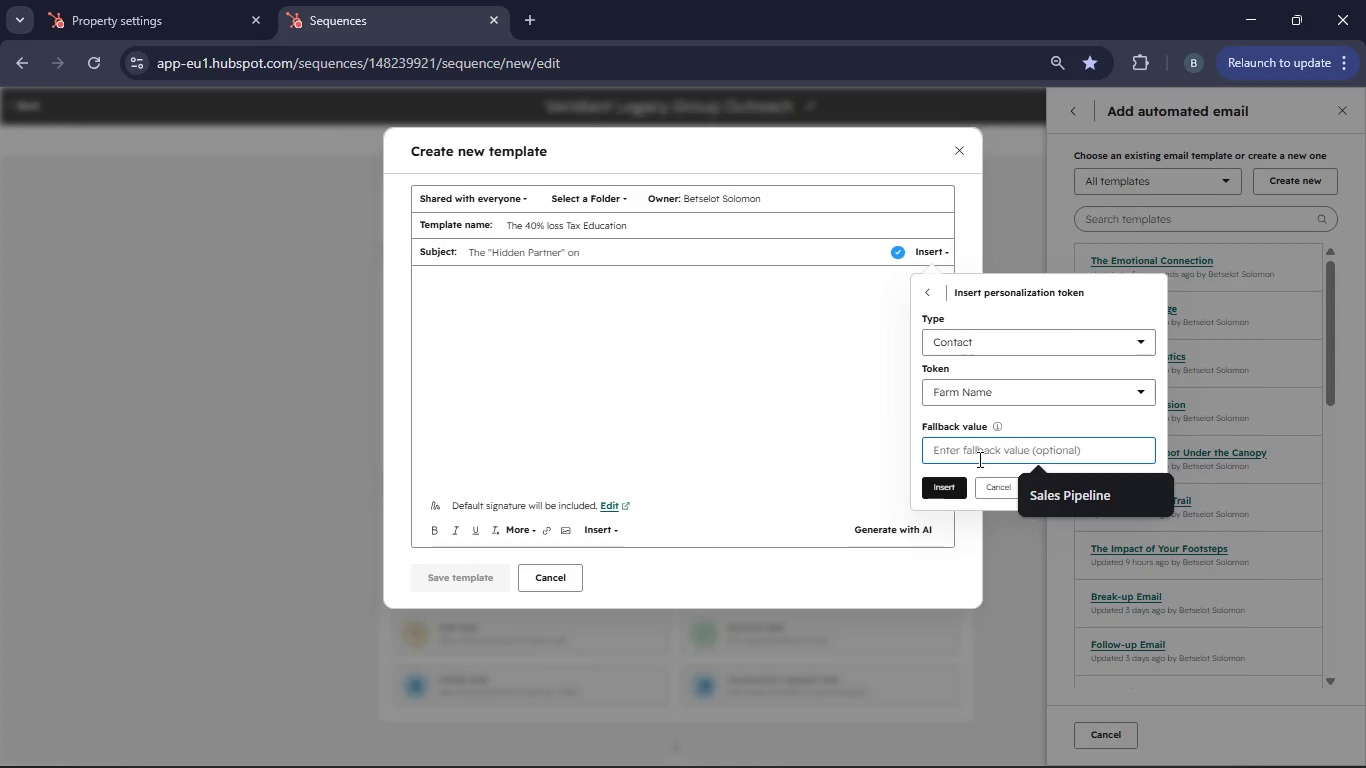 
type(you farm)
 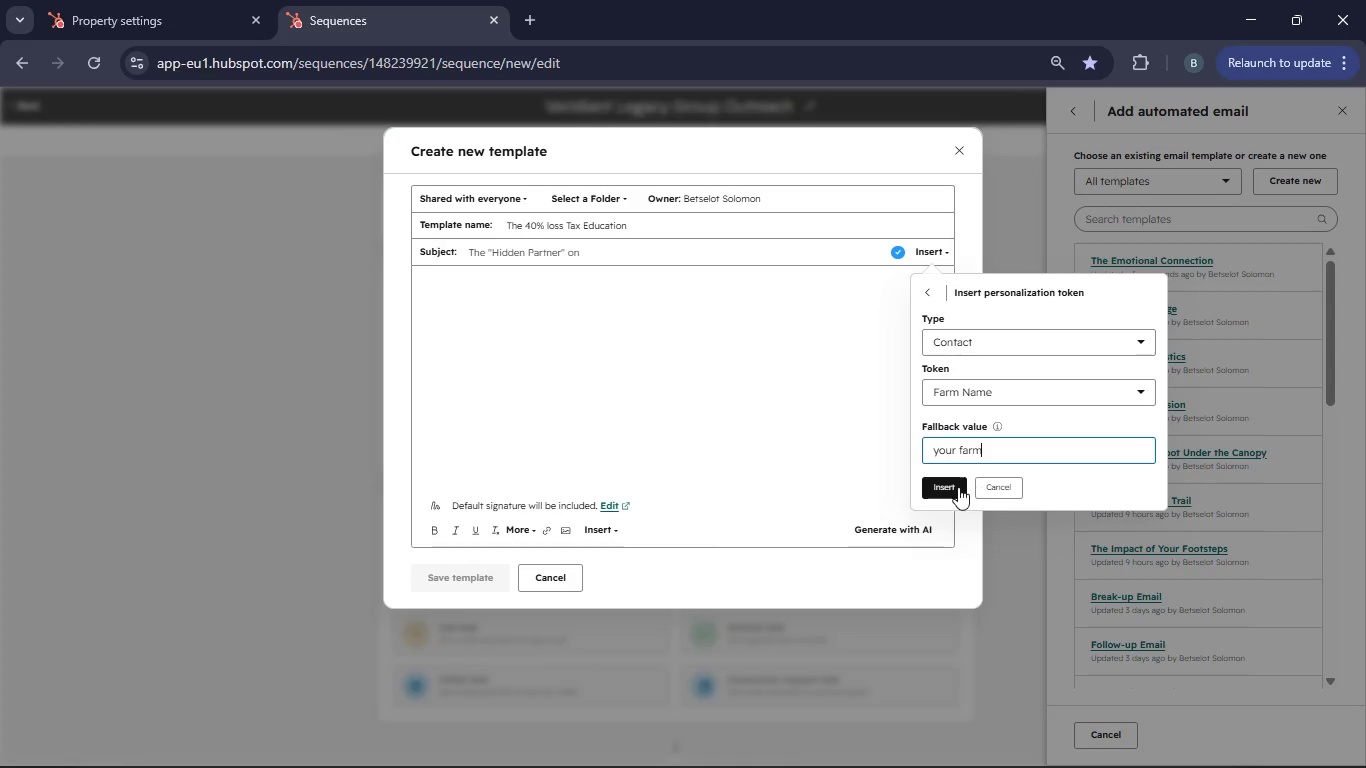 
left_click([951, 491])
 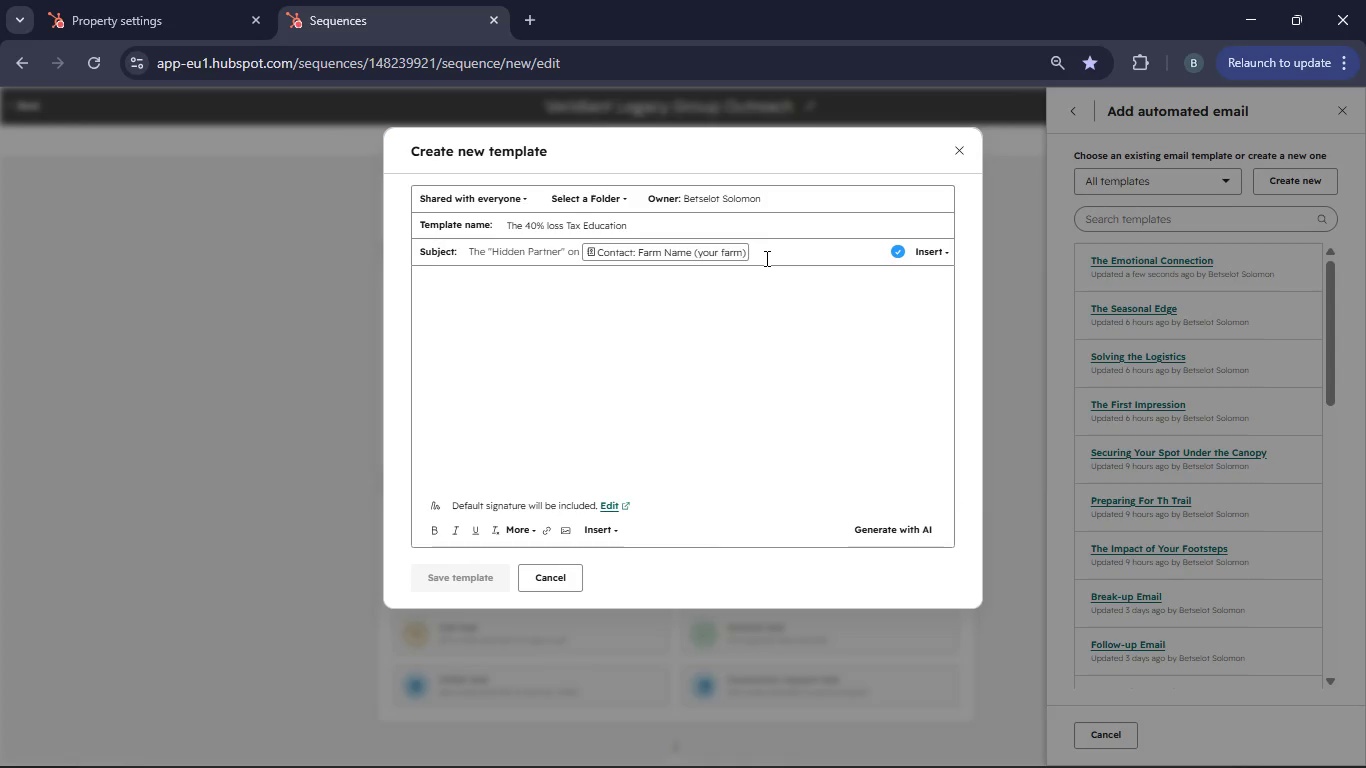 
type('s succession)
 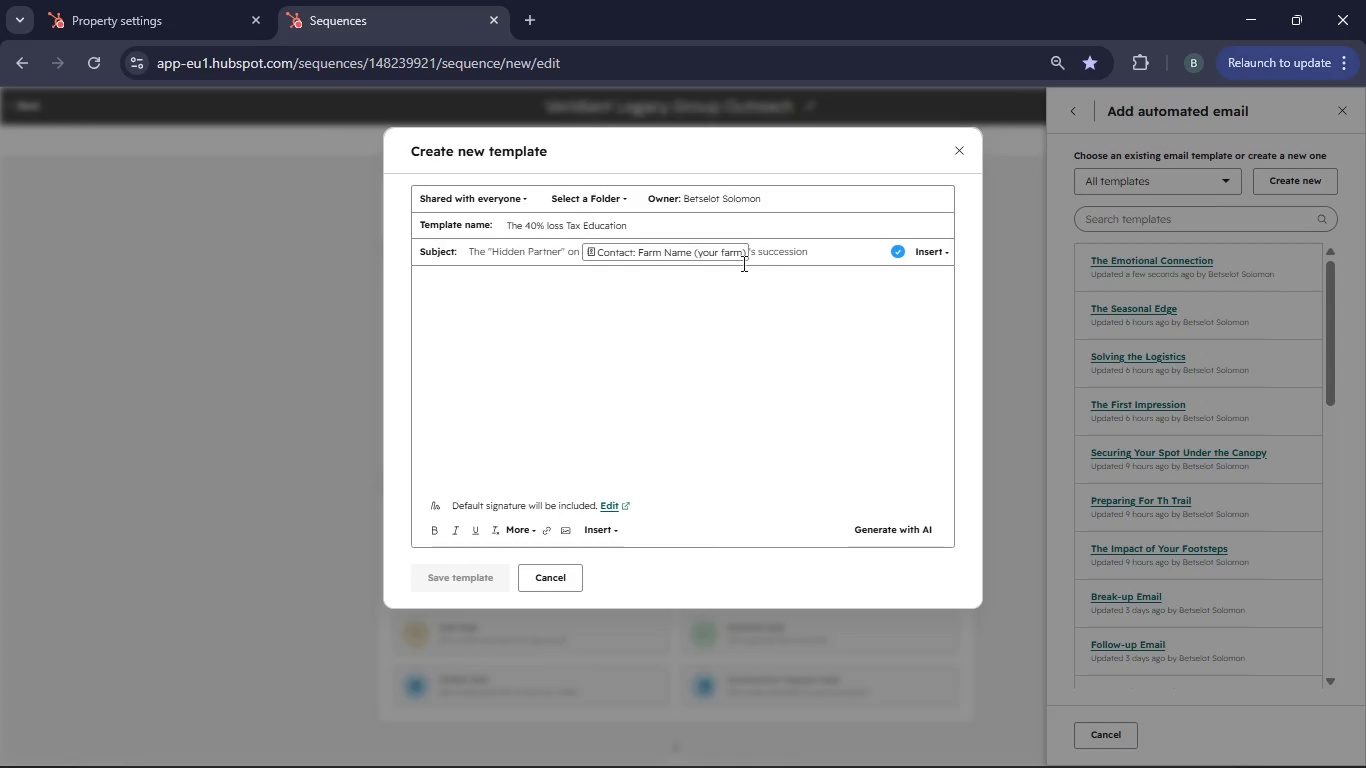 
left_click([462, 276])
 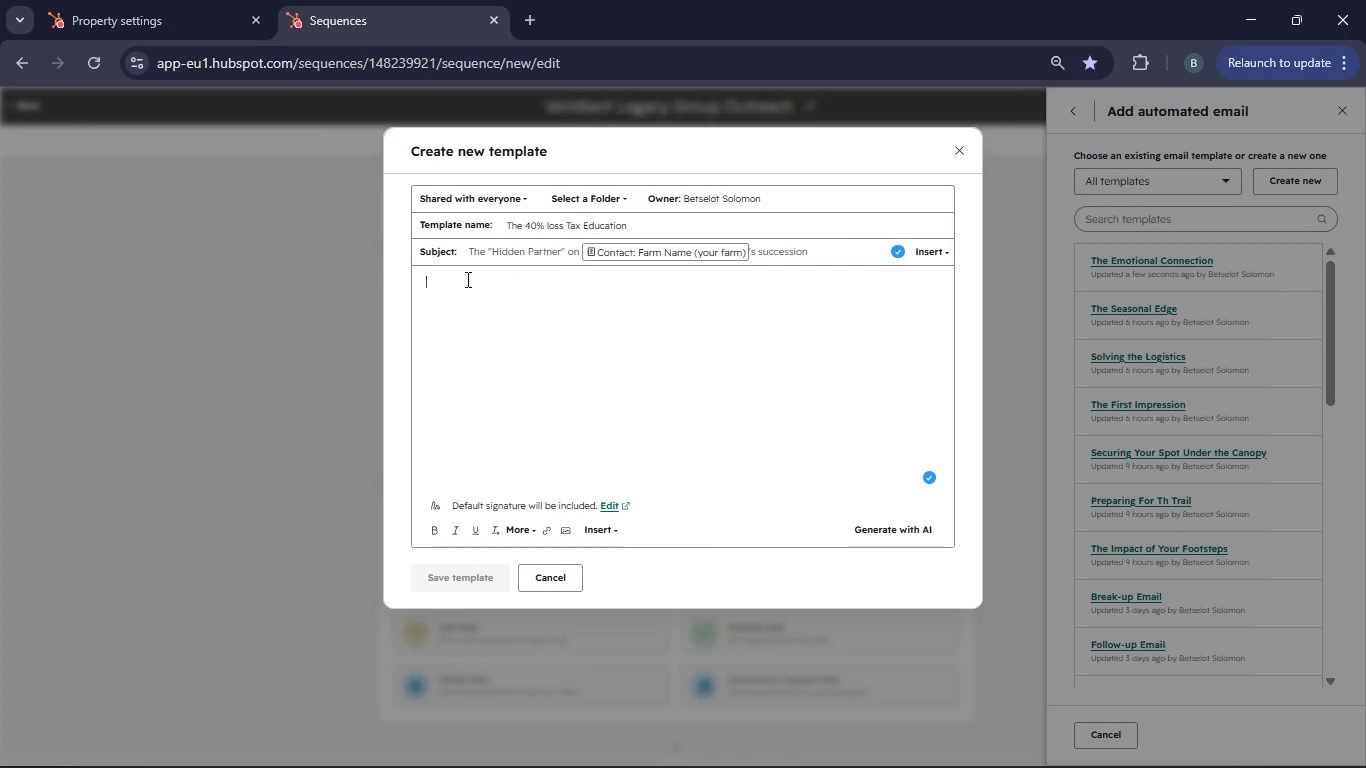 
hold_key(key=ShiftRight, duration=0.72)
 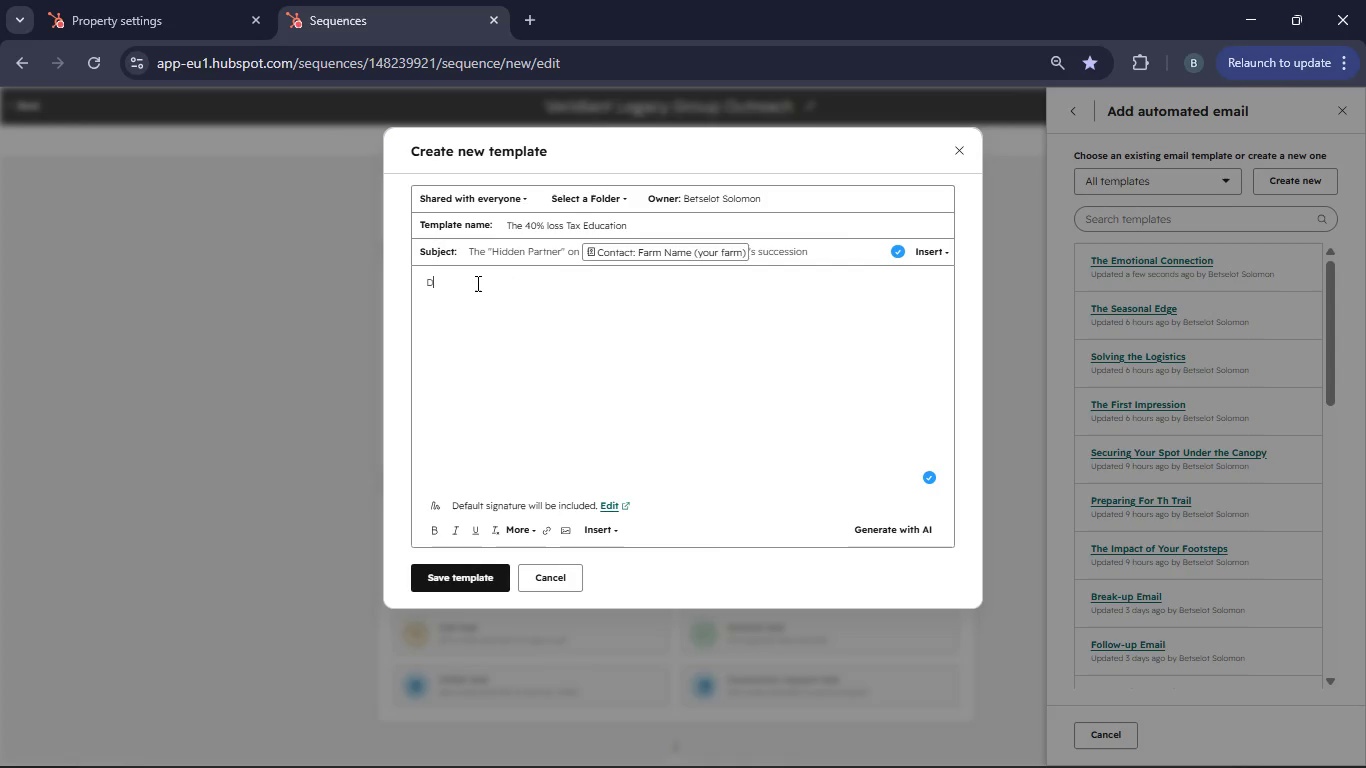 
hold_key(key=D, duration=0.56)
 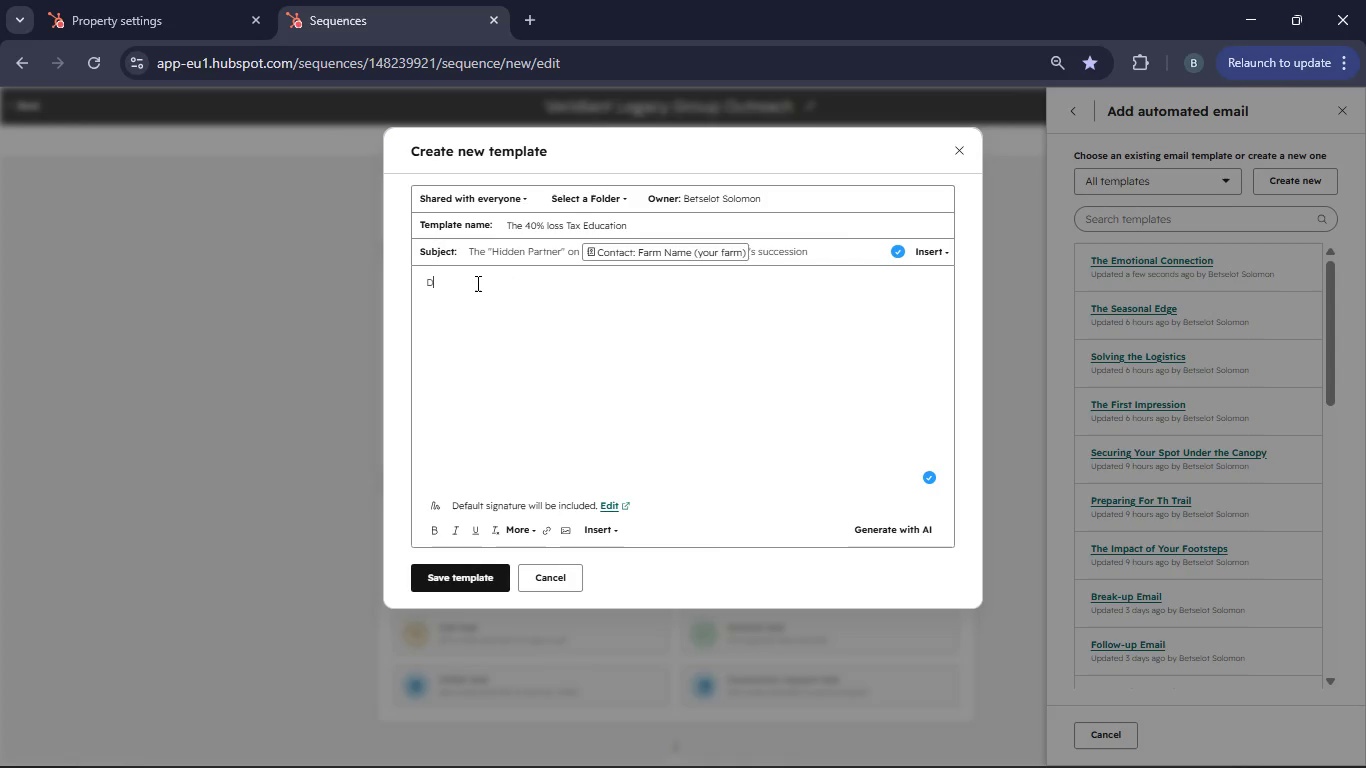 
hold_key(key=E, duration=0.31)
 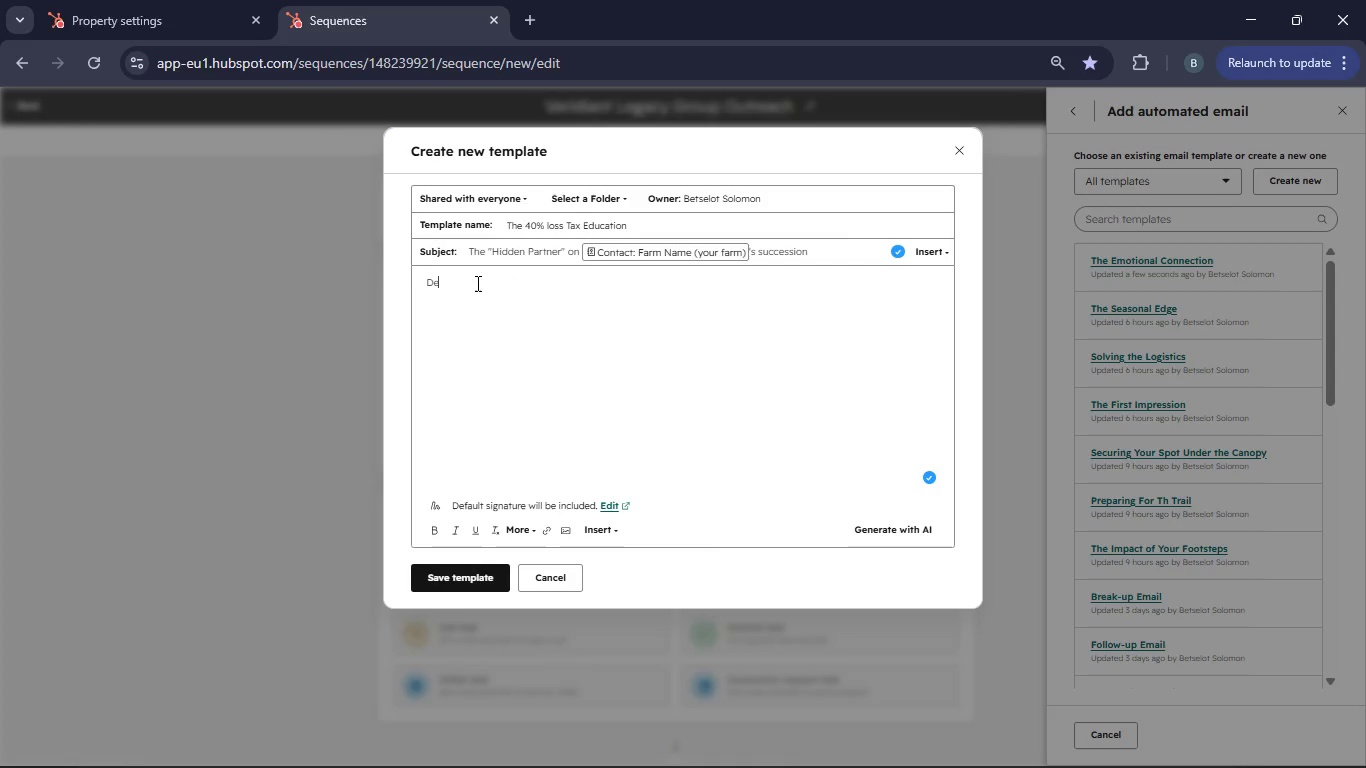 
key(R)
 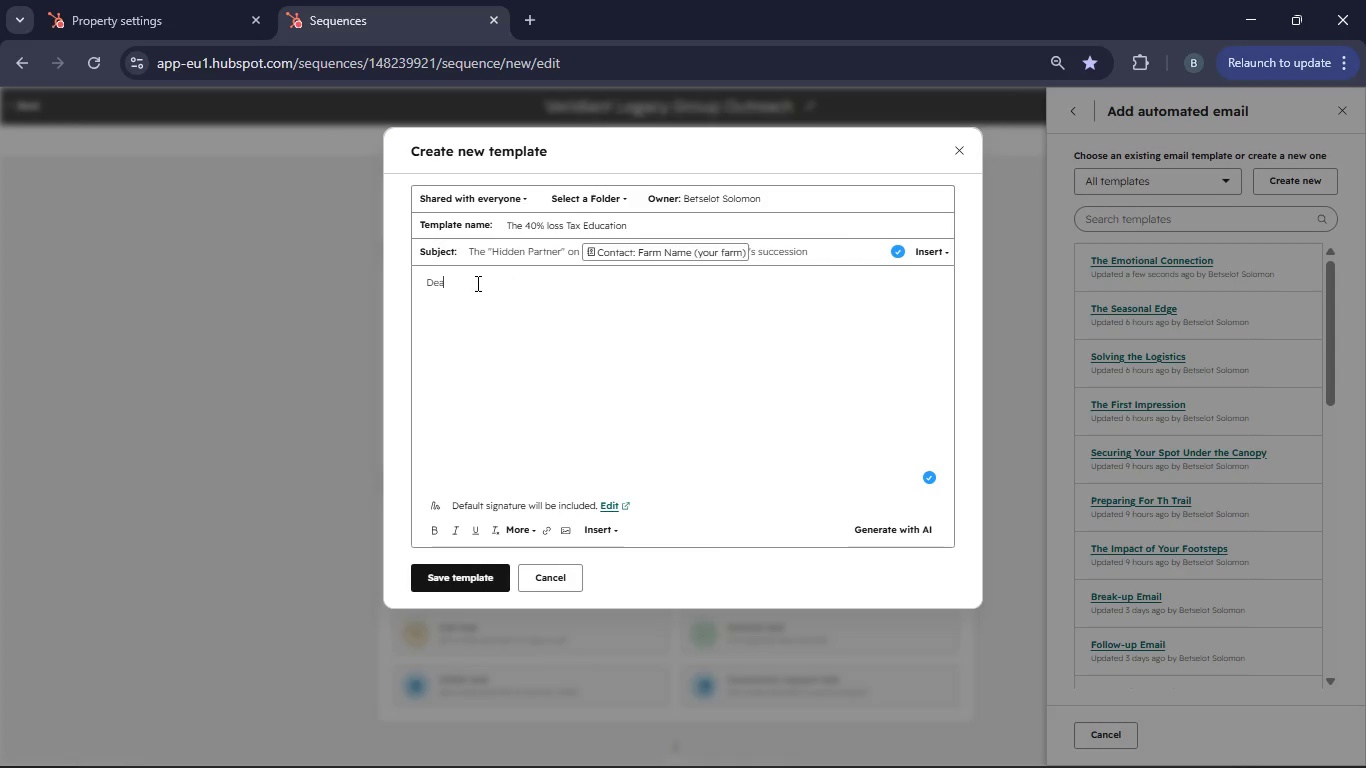 
key(Space)
 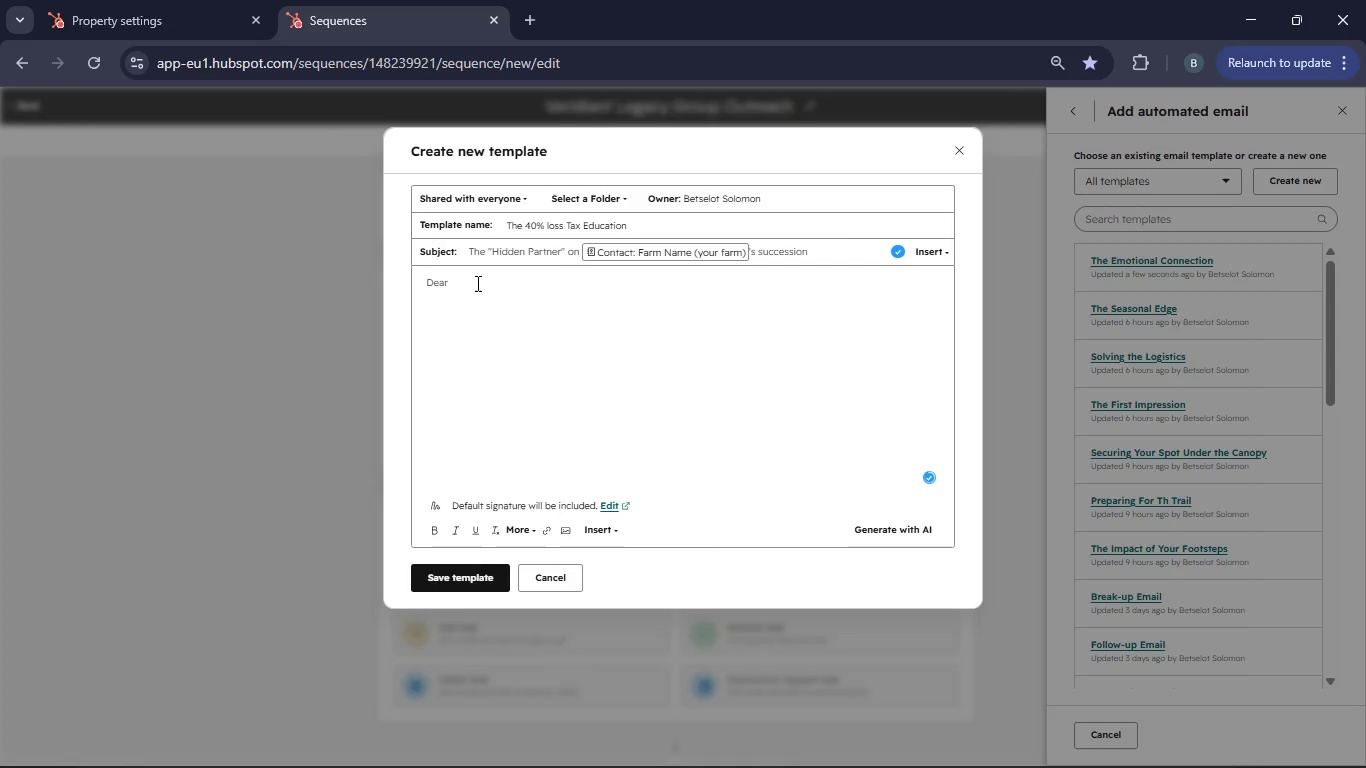 
hold_key(key=ShiftRight, duration=2.42)
left_click([593, 535])
 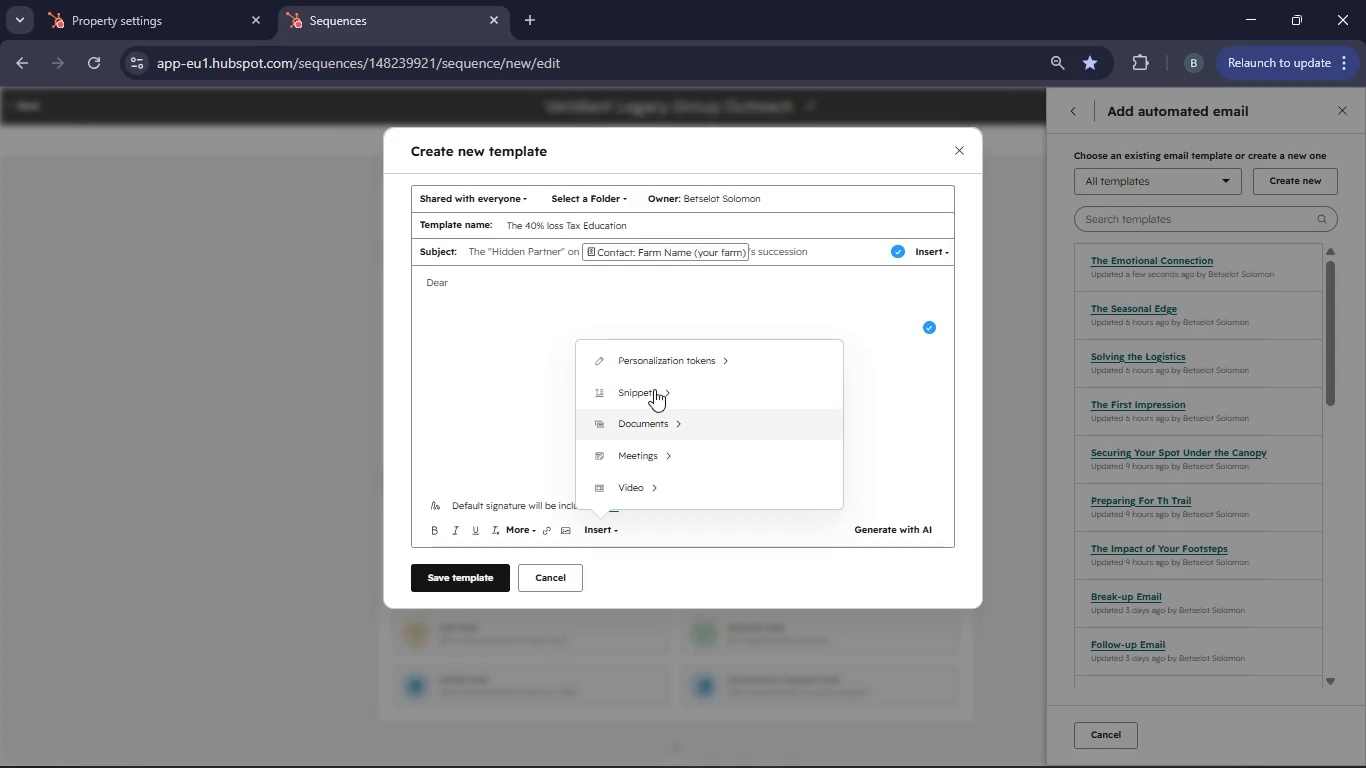 
left_click([650, 359])
 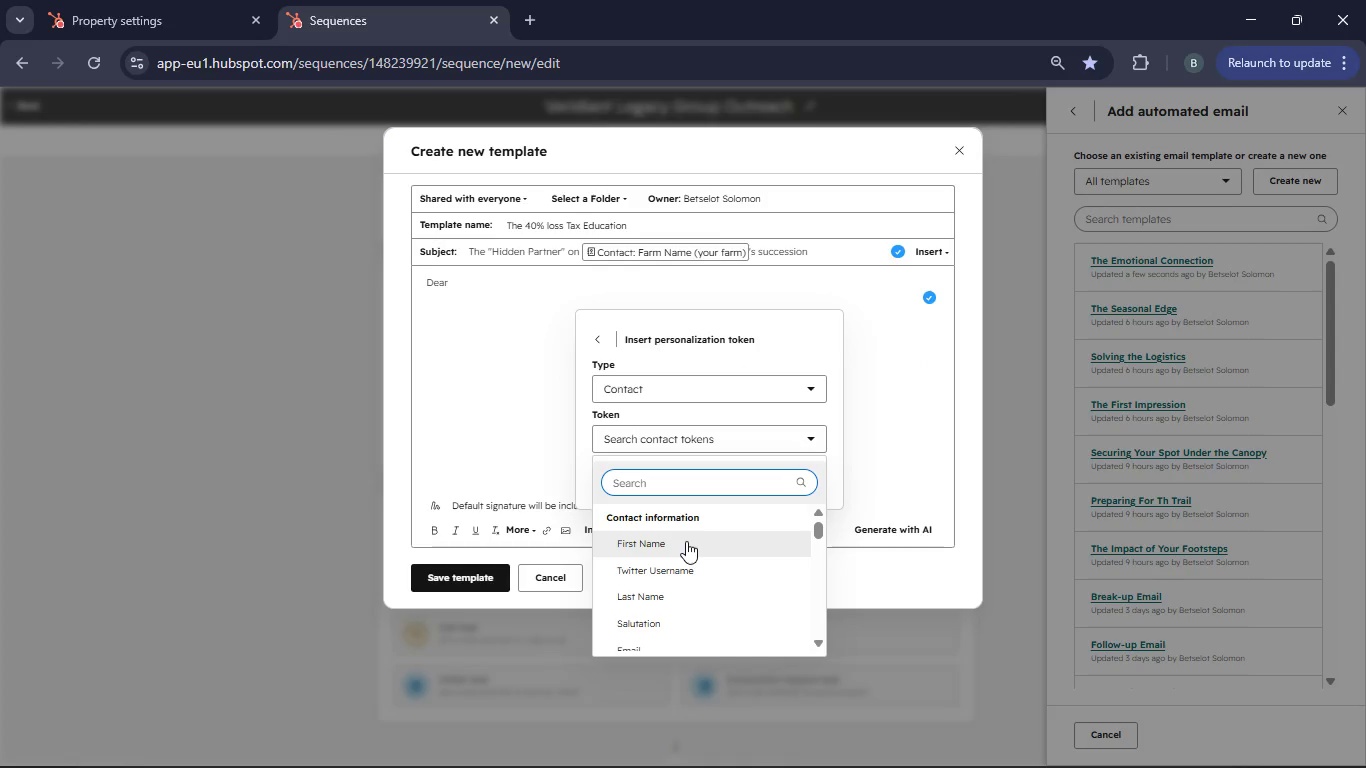 
wait(6.83)
 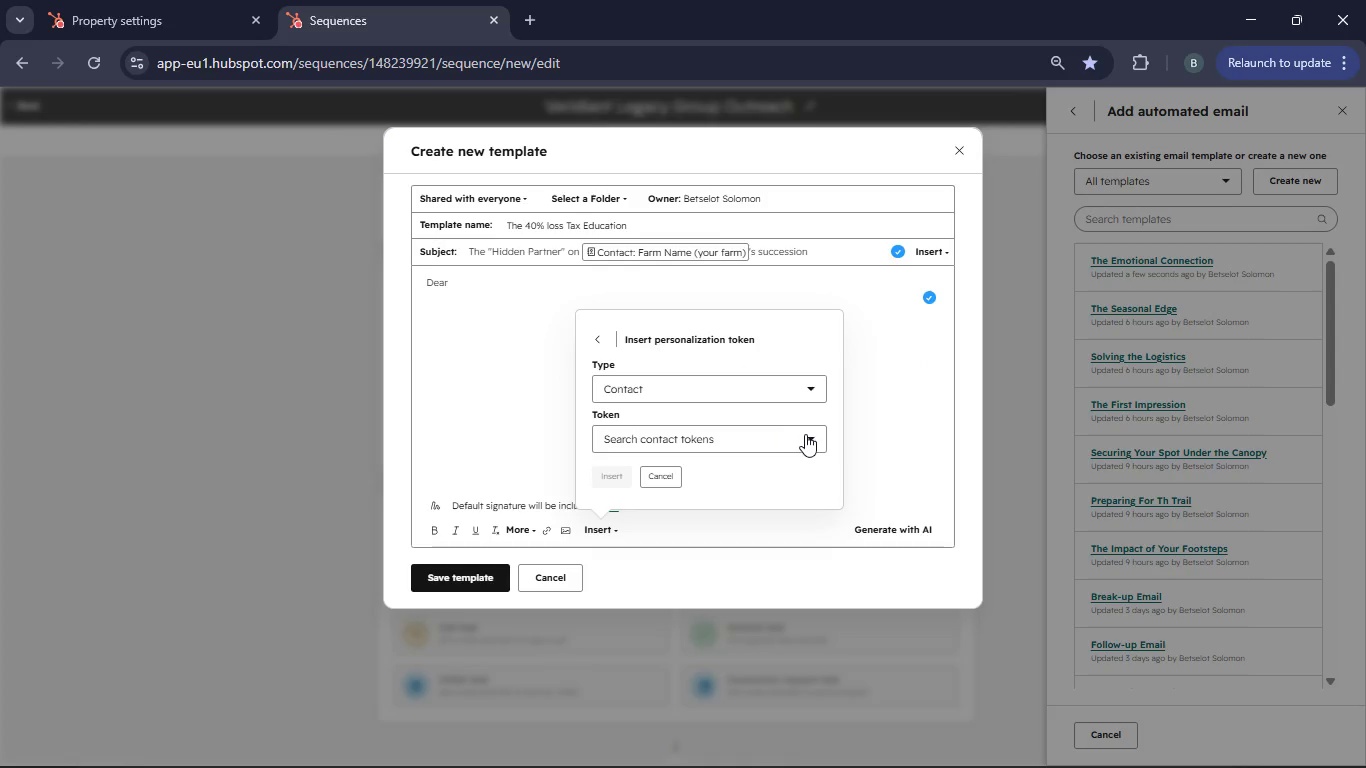 
left_click([642, 435])
 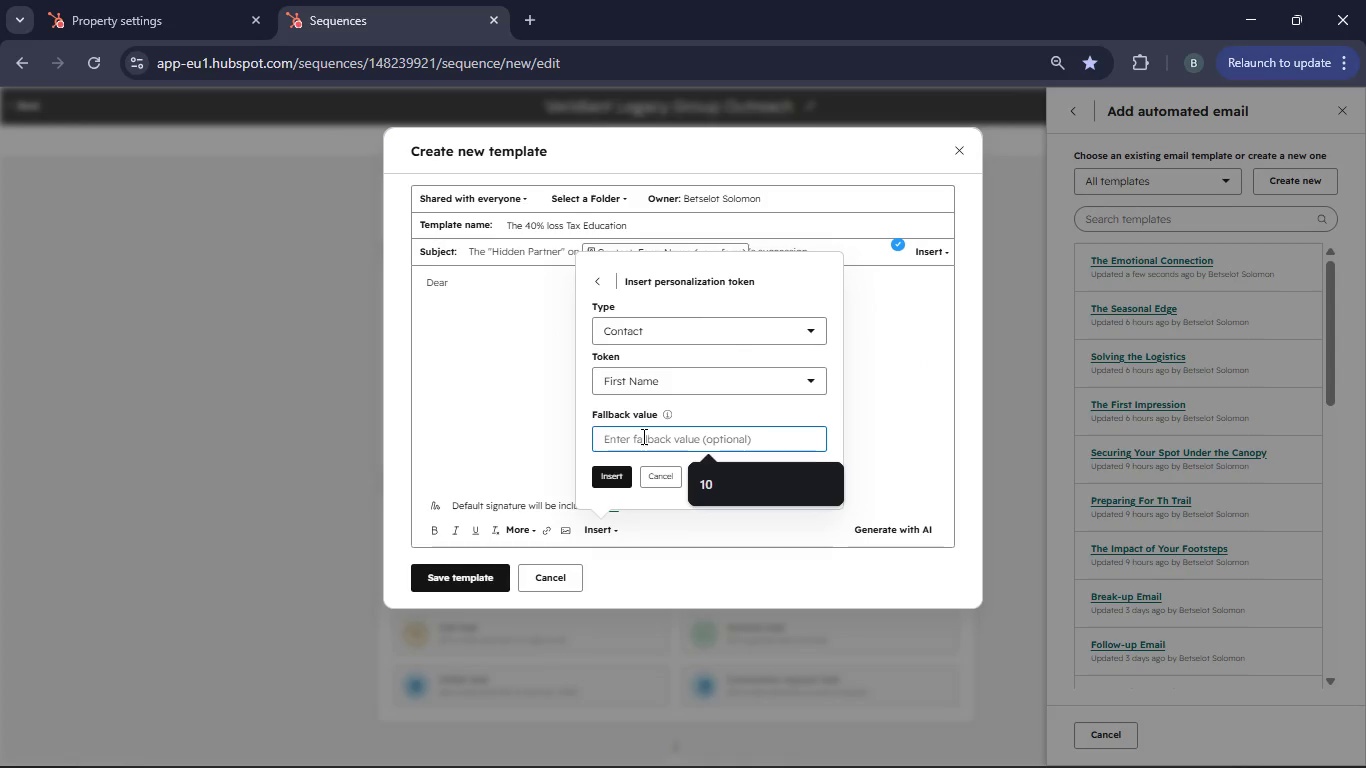 
type(there)
 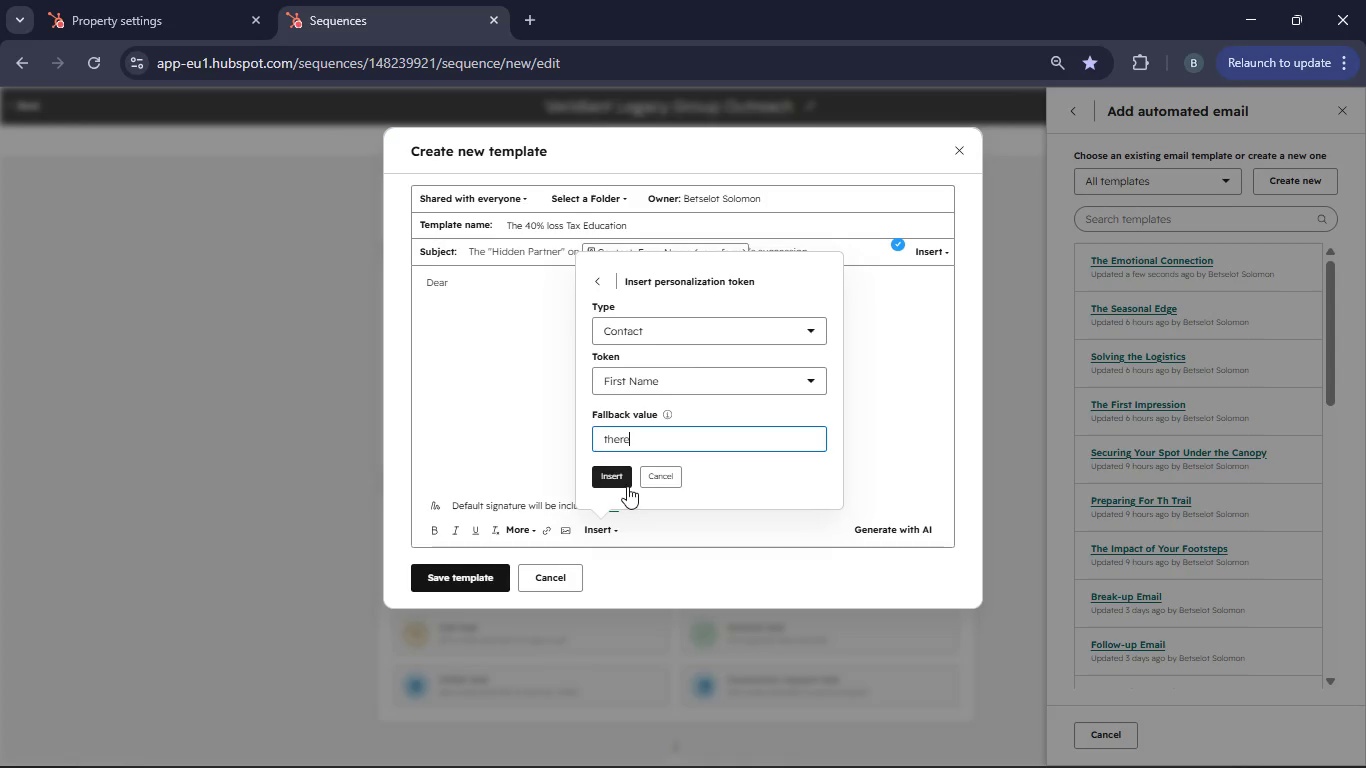 
left_click([618, 481])
 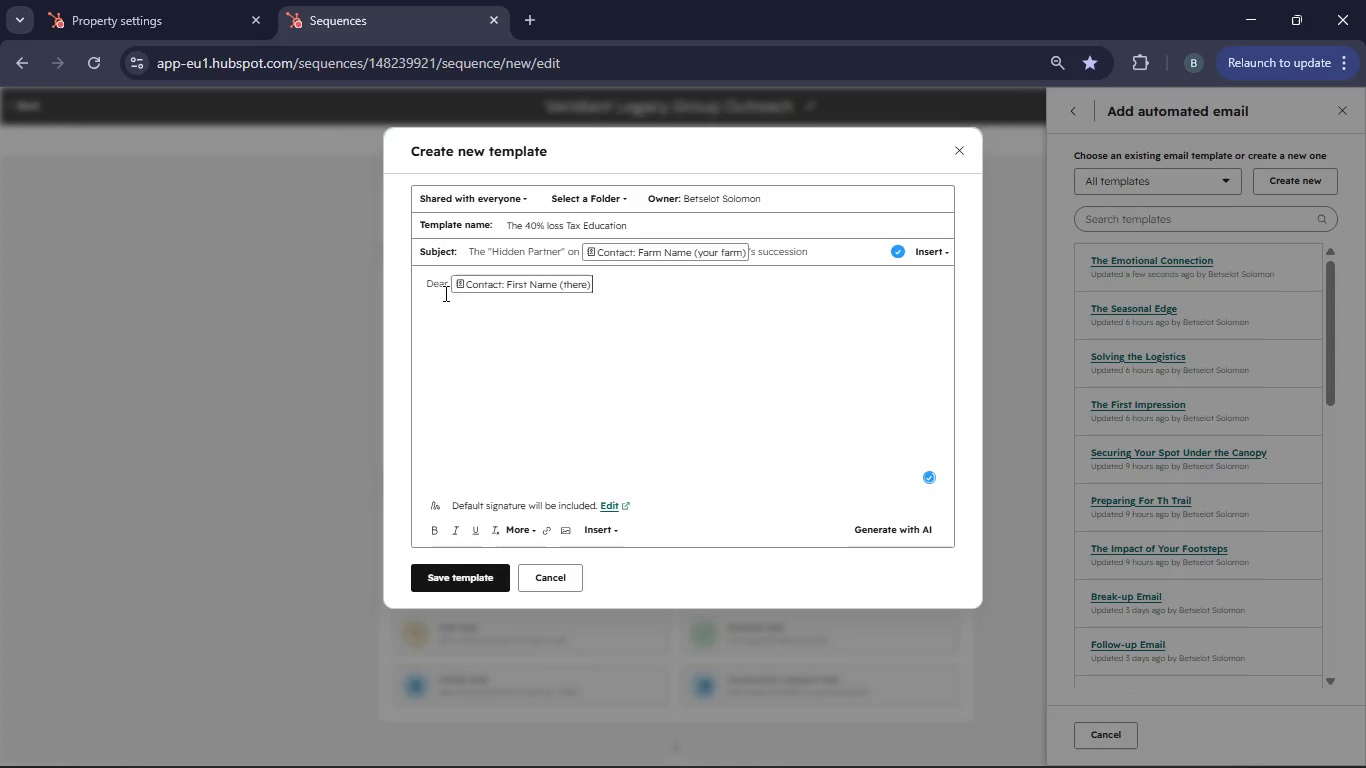 
left_click_drag(start_coordinate=[448, 286], to_coordinate=[422, 285])
 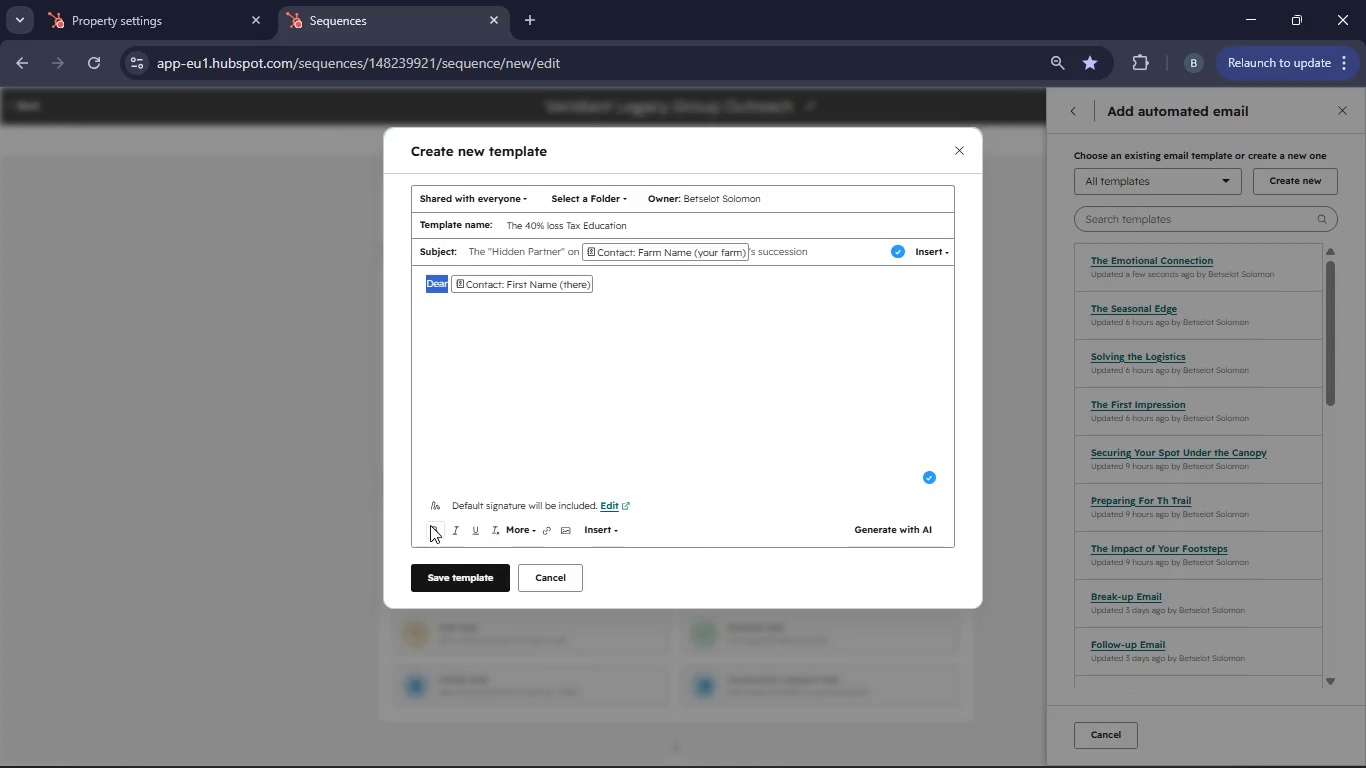 
left_click([430, 525])
 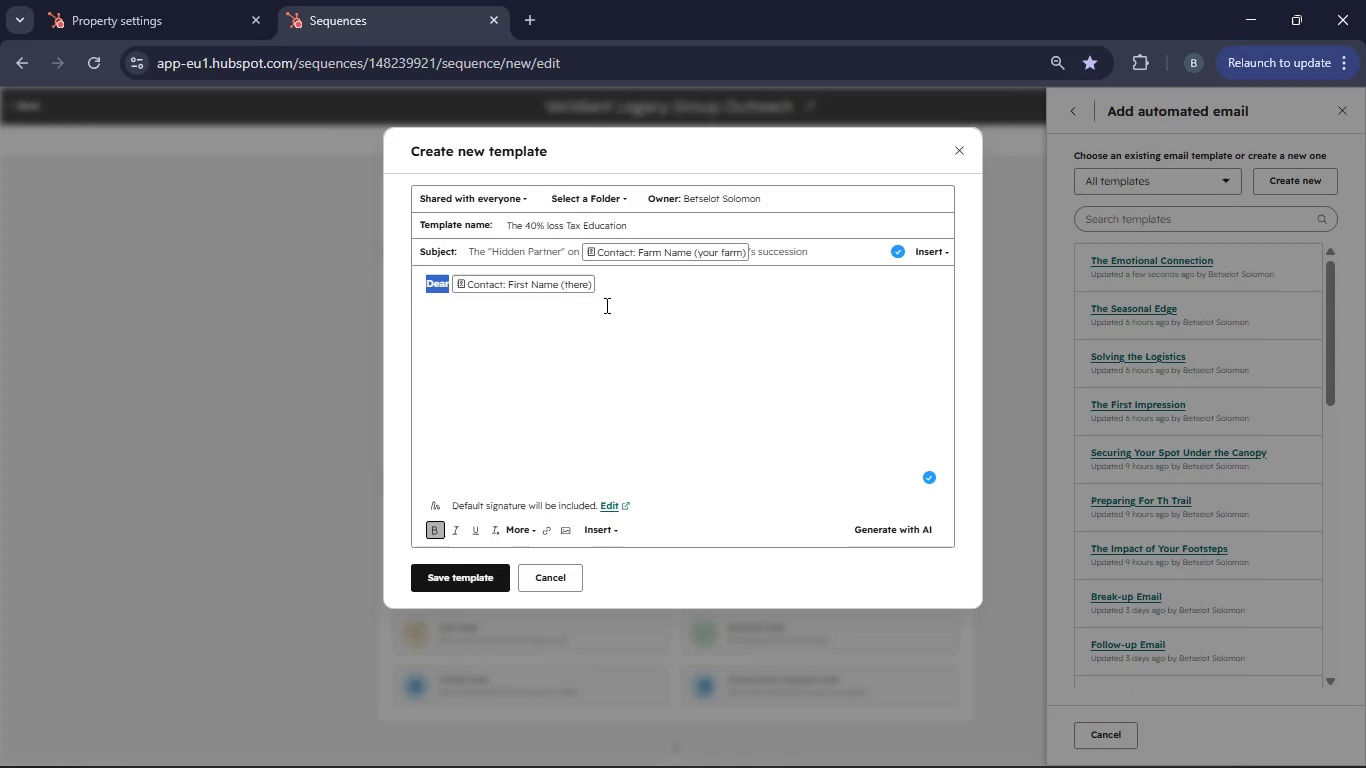 
left_click([609, 293])
 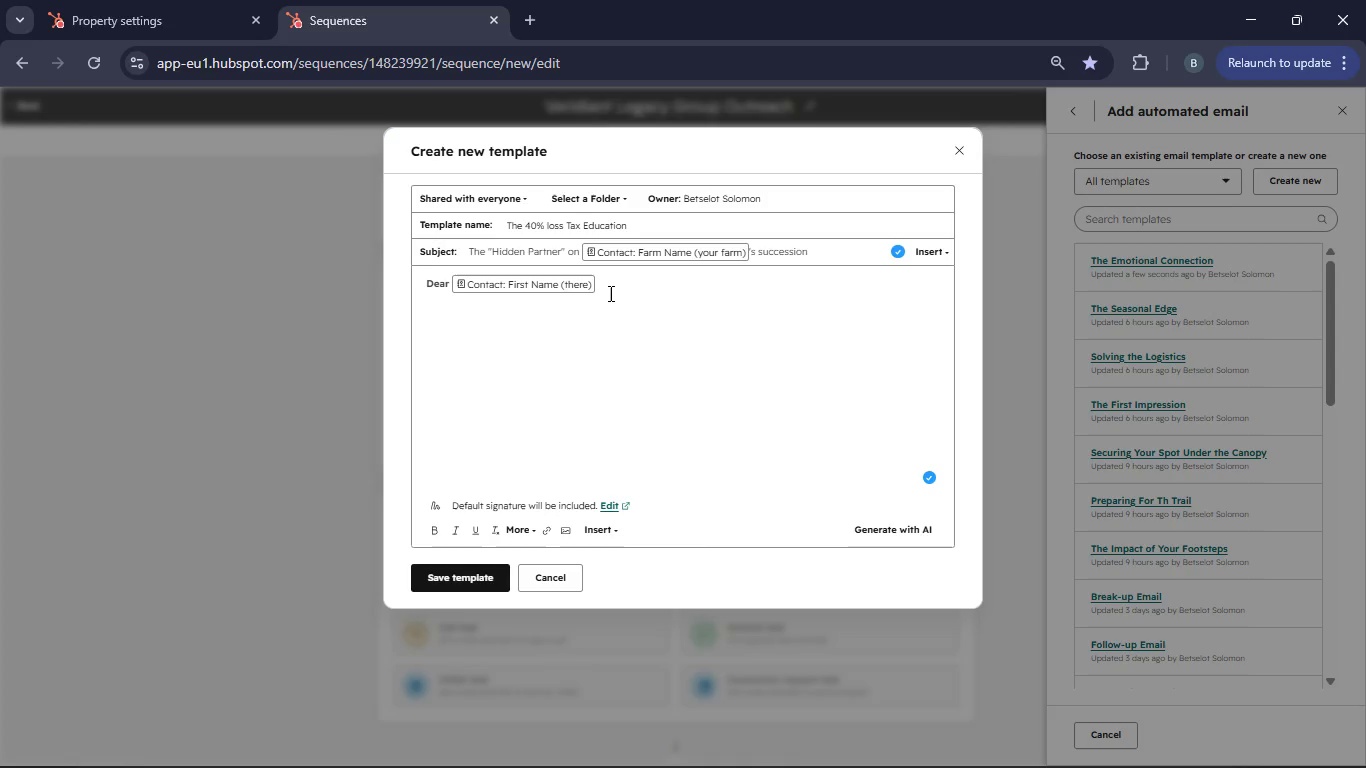 
key(Comma)
 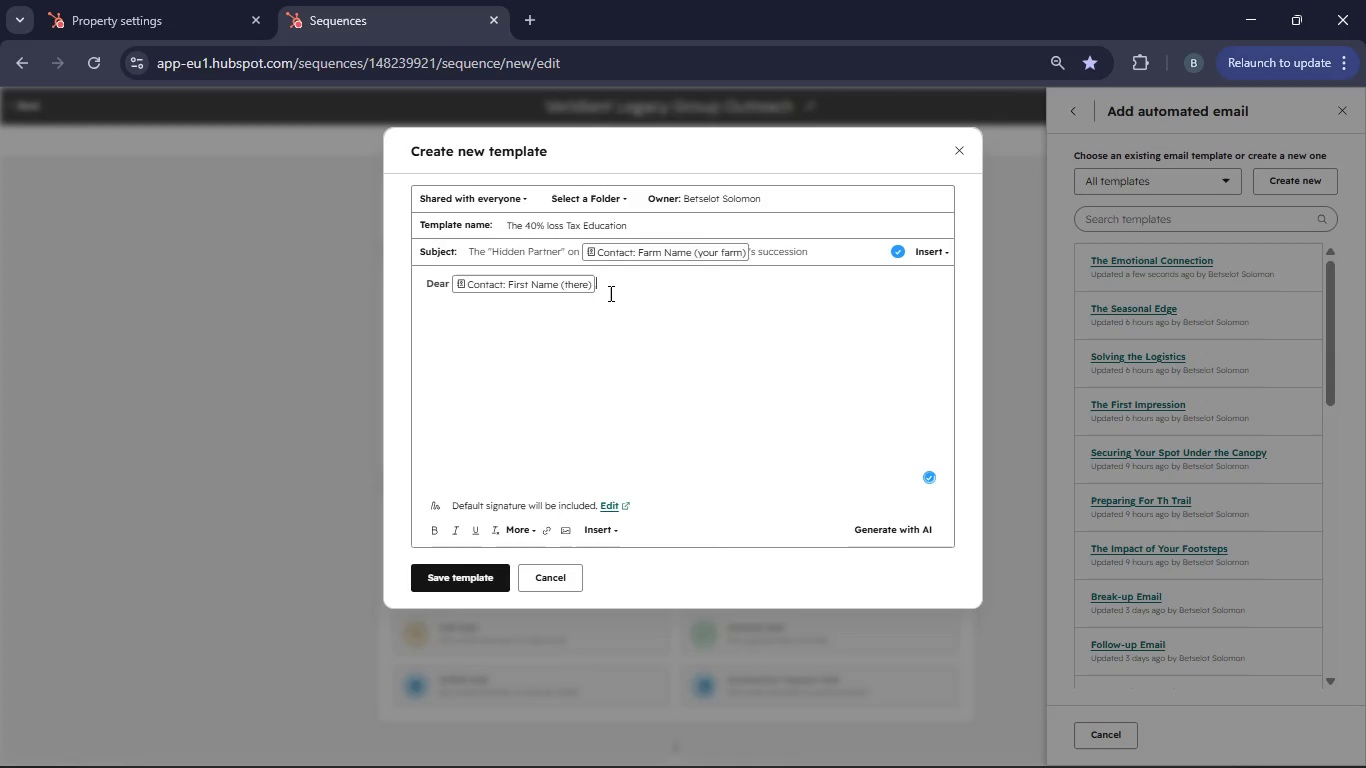 
key(Enter)
 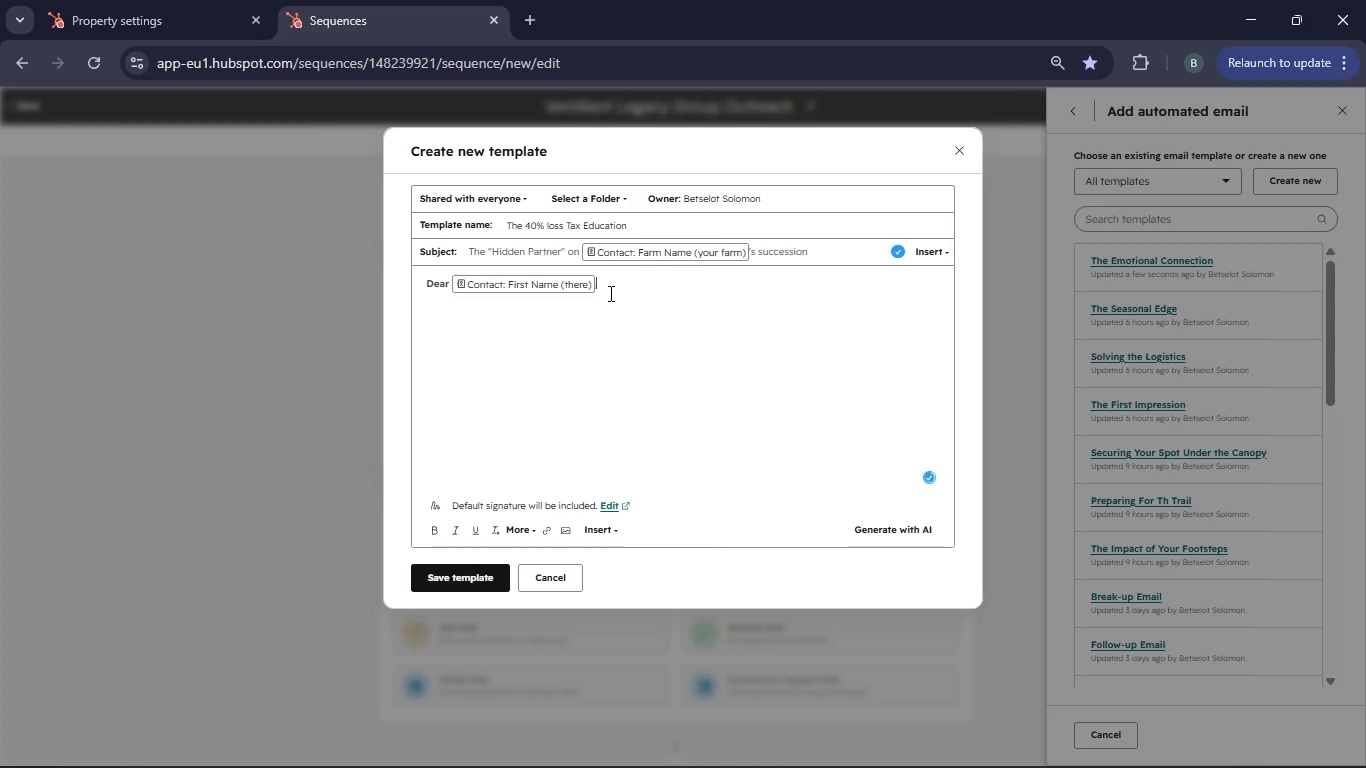 
key(Enter)
 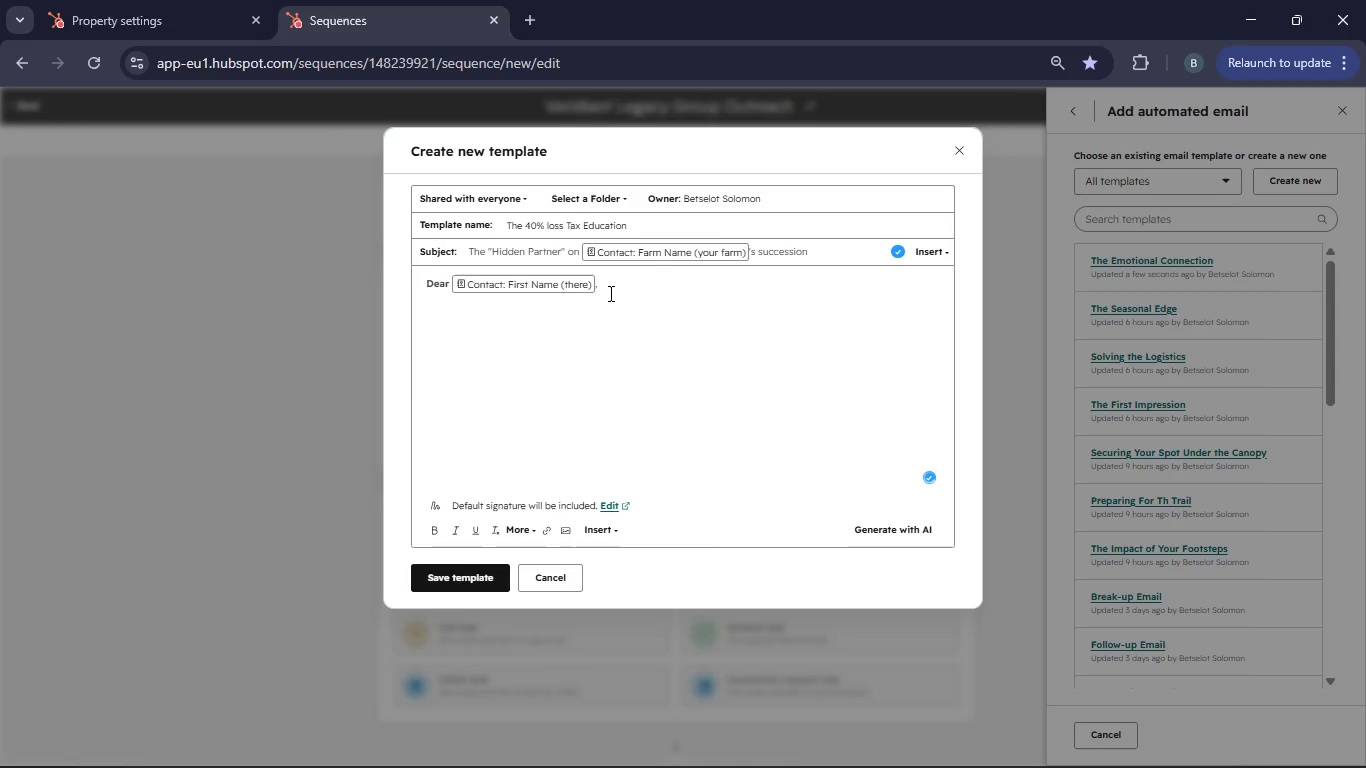 
type(Mosr)
key(Backspace)
type(t heirs to large-scale agricultural estates are aware of the challenges of weather and markets, but few are prepared for the "Internal Revenue" challa)
key(Backspace)
type(enge.)
 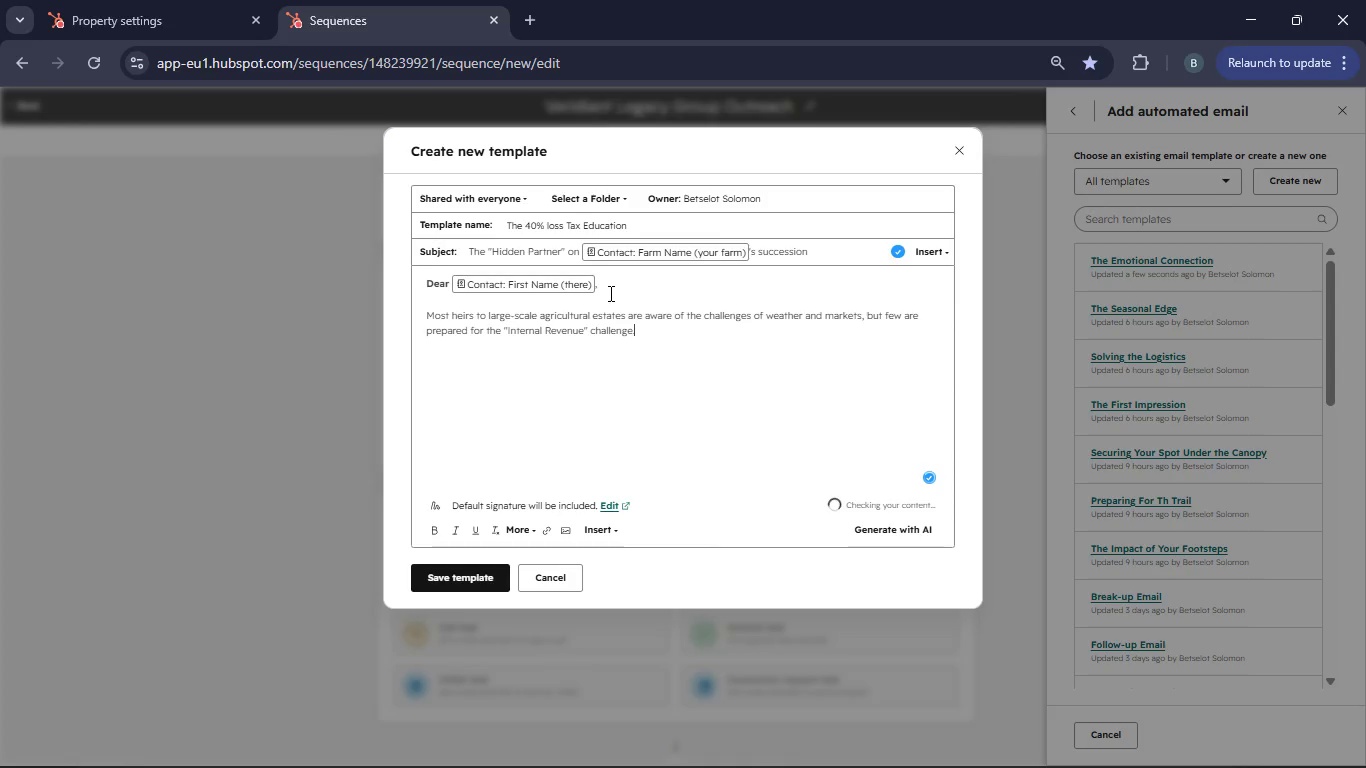 
key(Enter)
 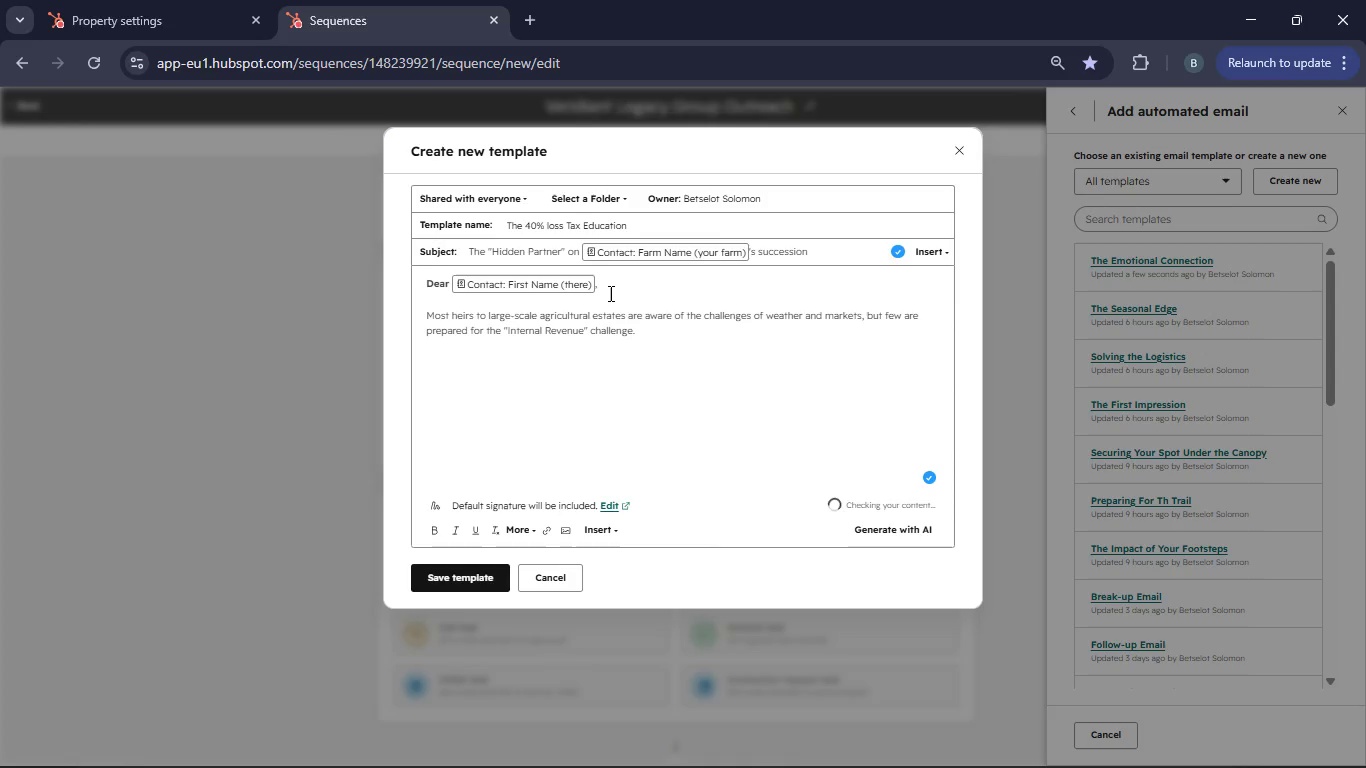 
key(Enter)
 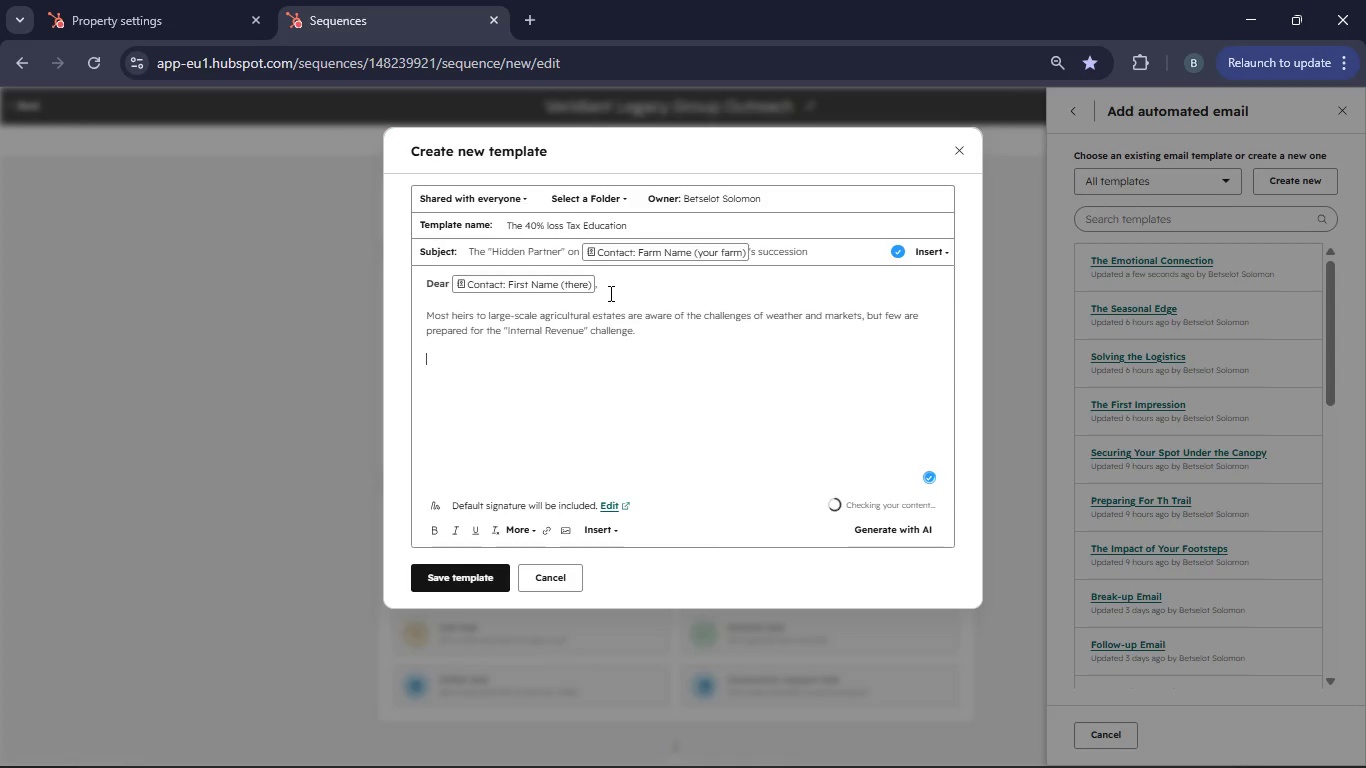 
type(Without a stuctured liquidity plan, the federal goverment can become a 4[Insert][NumLock]0[NumLock]% partner in your estate upon a transition. For a farm like )
 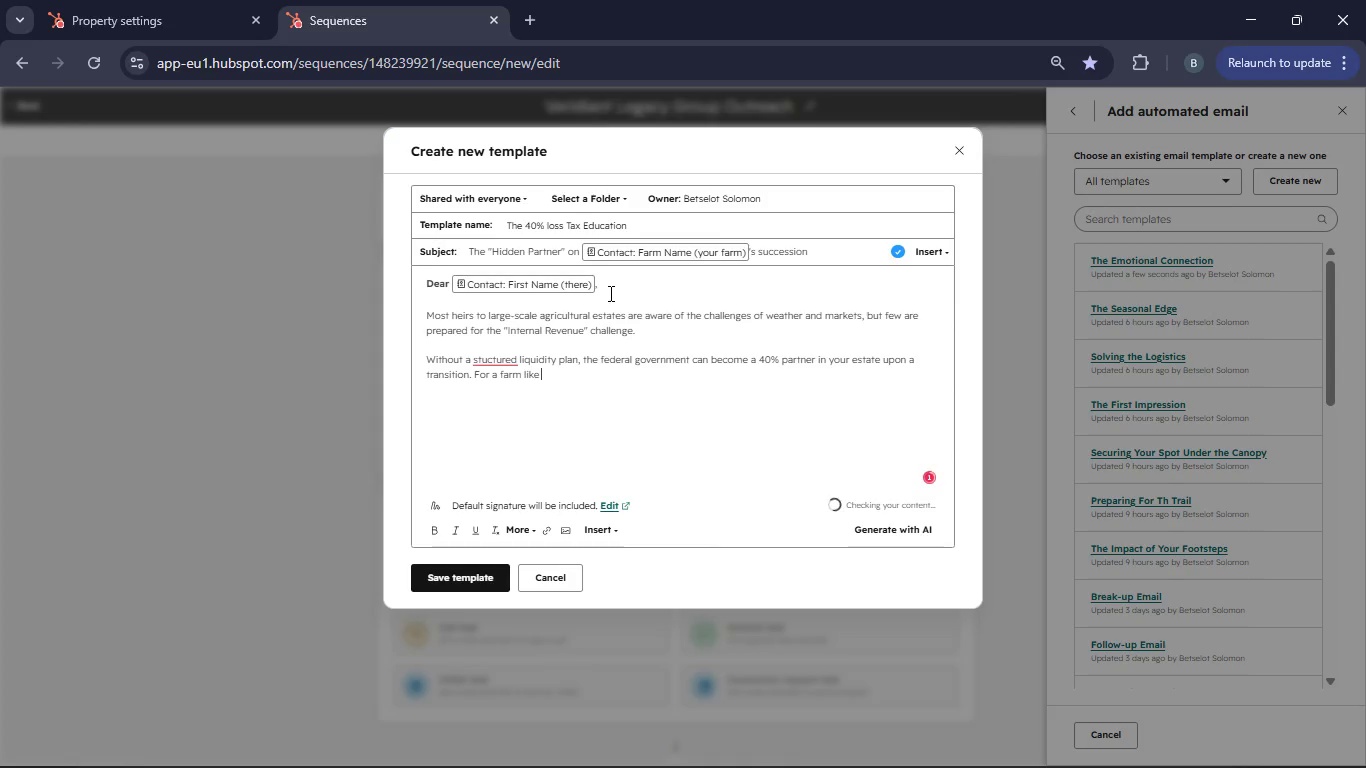 
left_click([606, 535])
 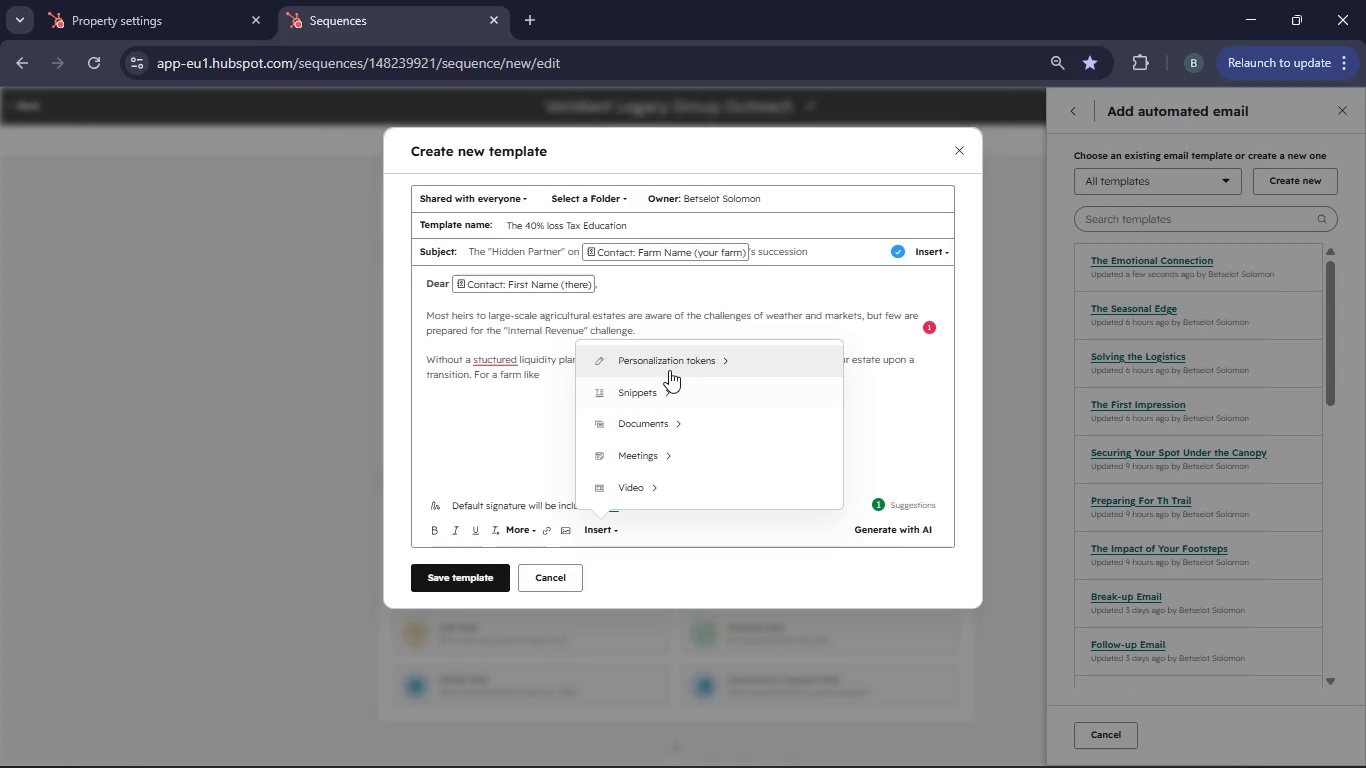 
left_click([667, 369])
 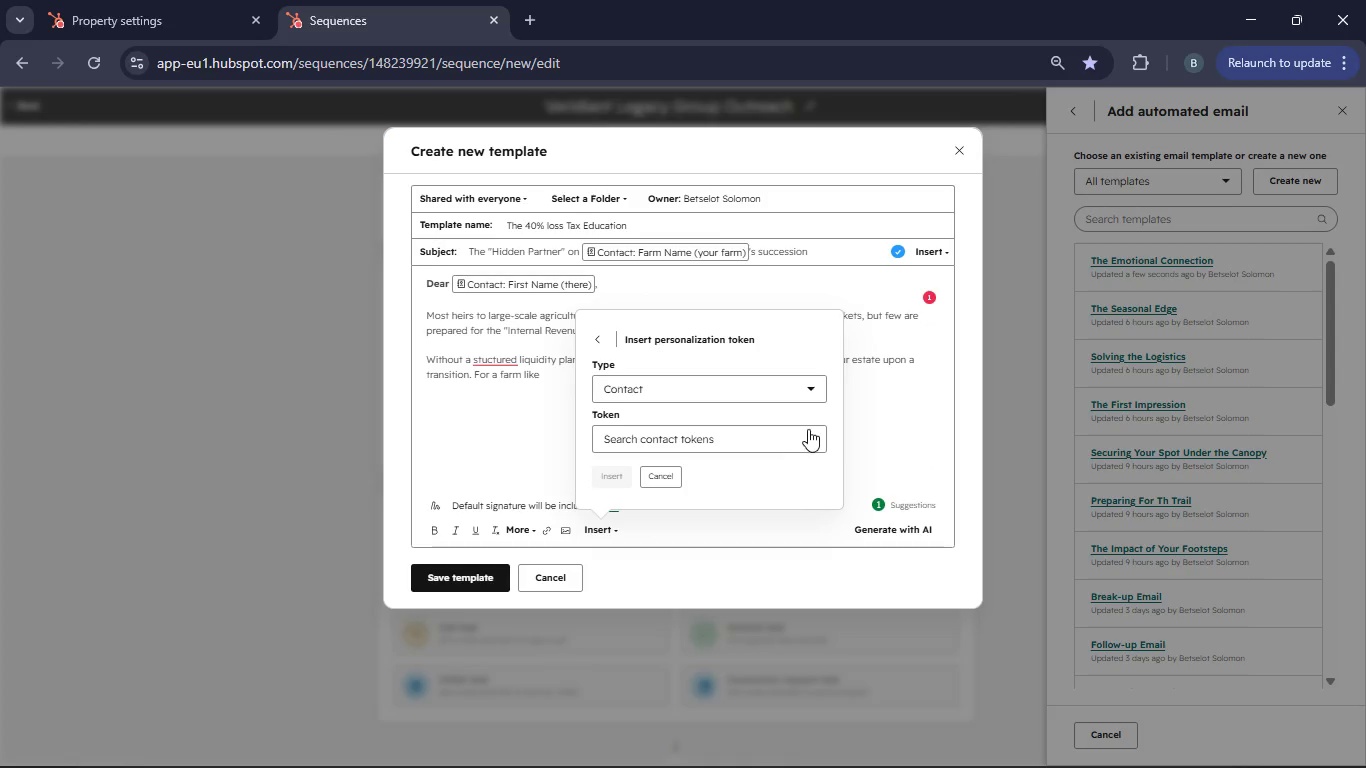 
left_click([815, 439])
 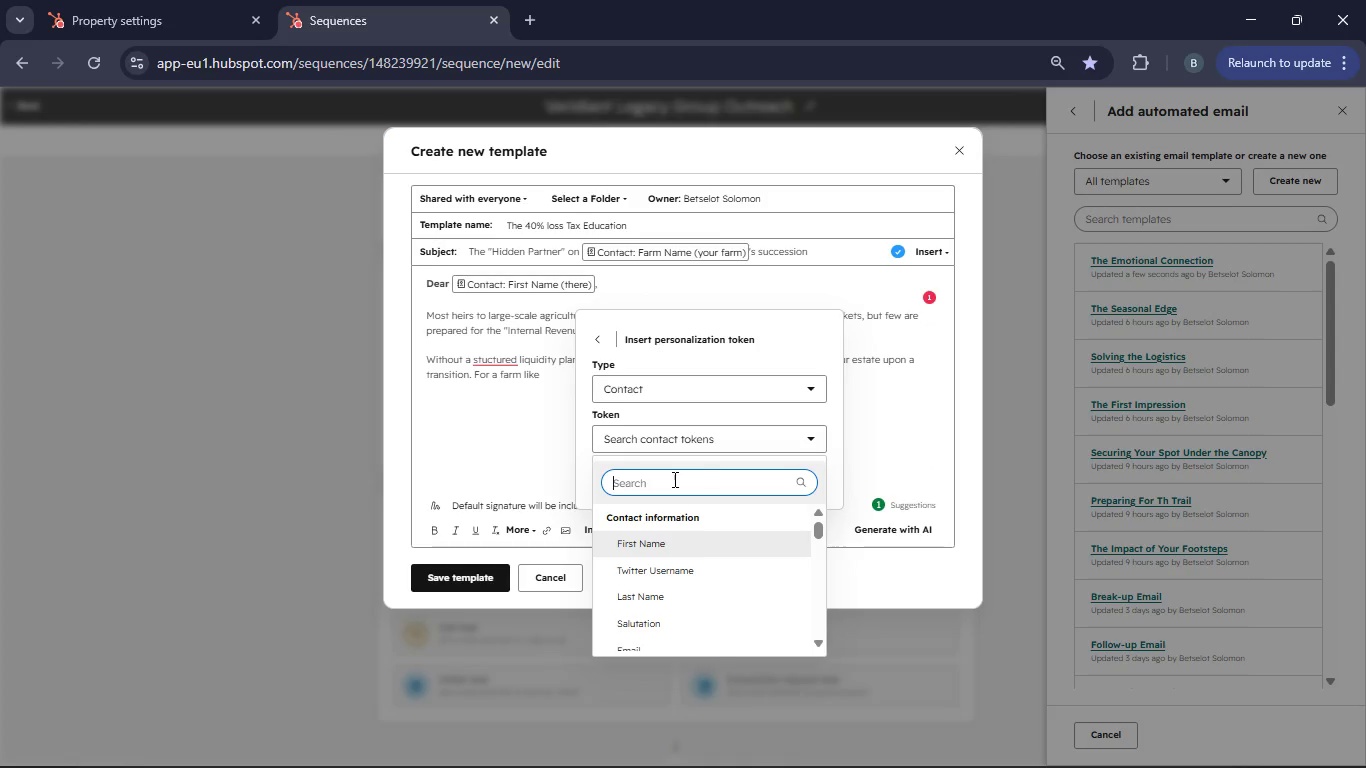 
type(Farm Name)
 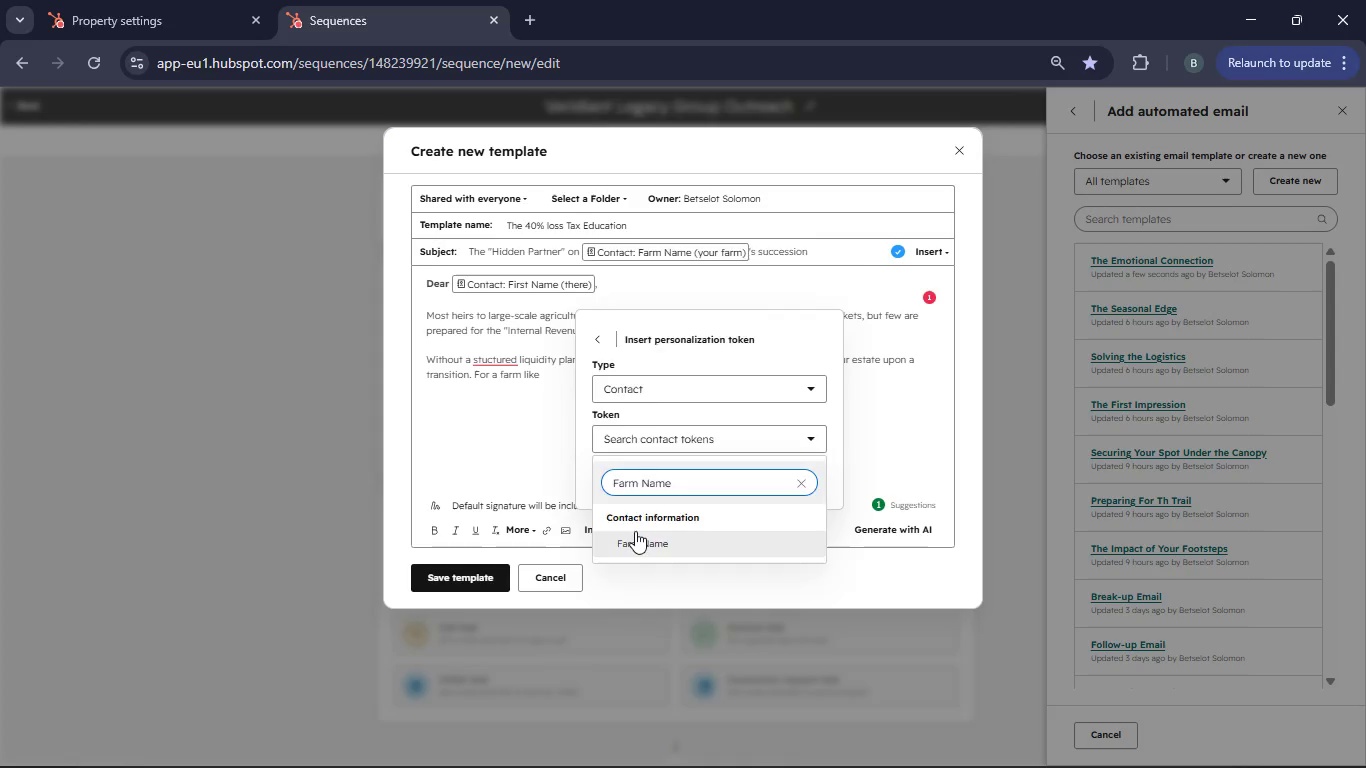 
wait(5.2)
 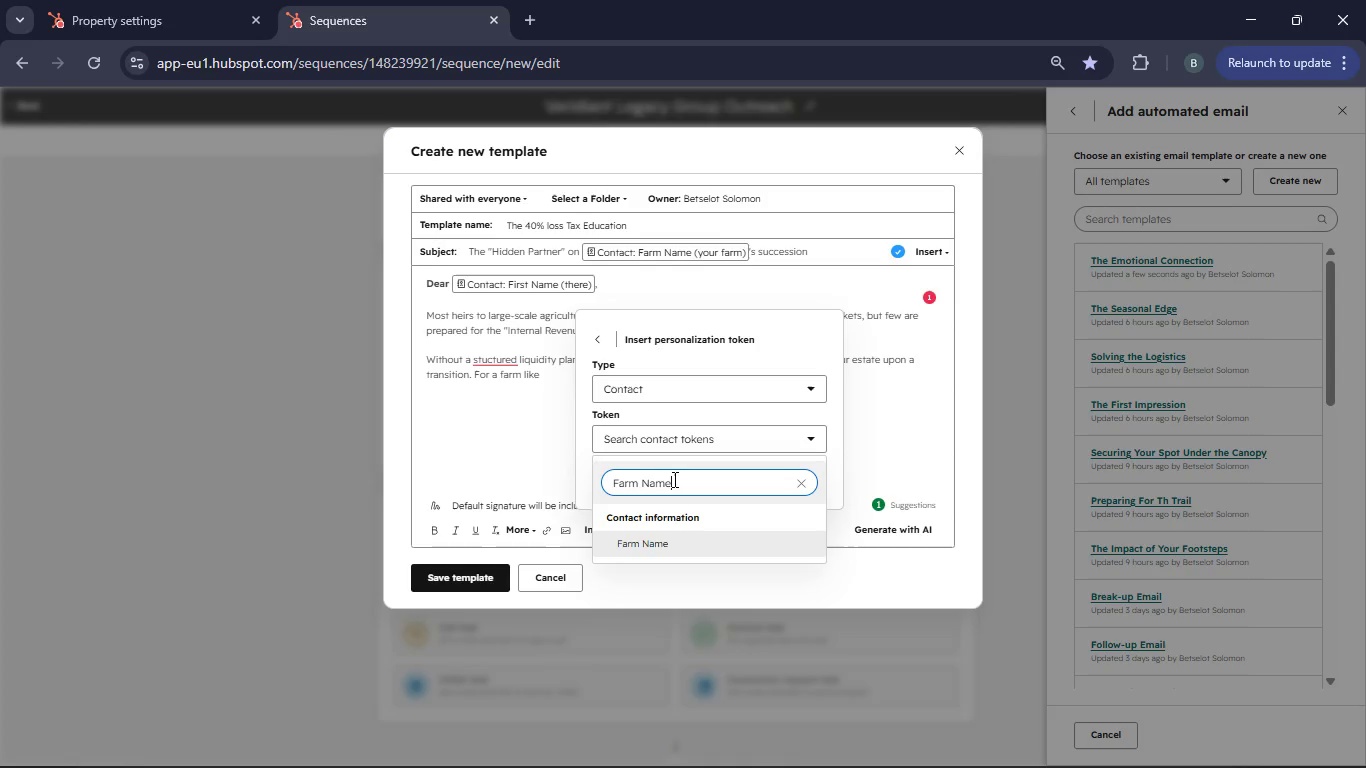 
left_click([626, 449])
 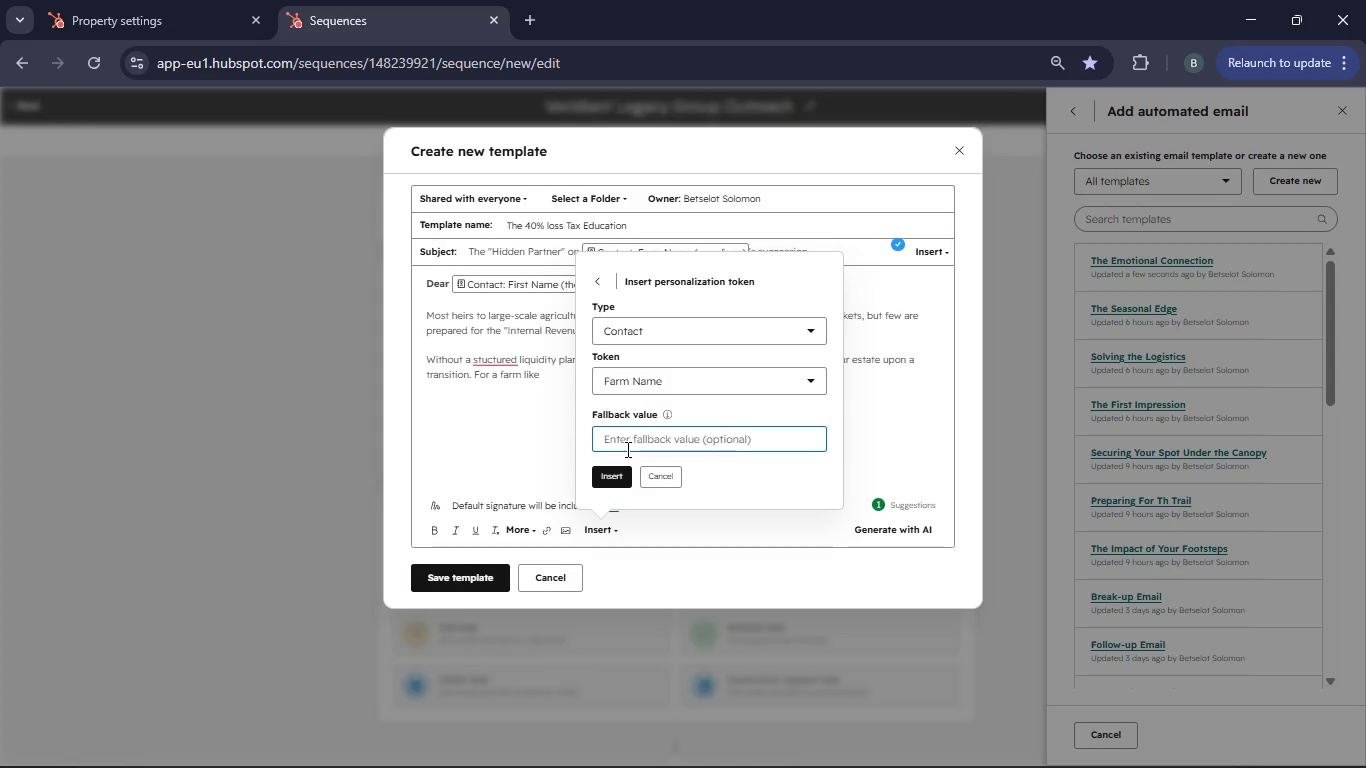 
type(your farm)
 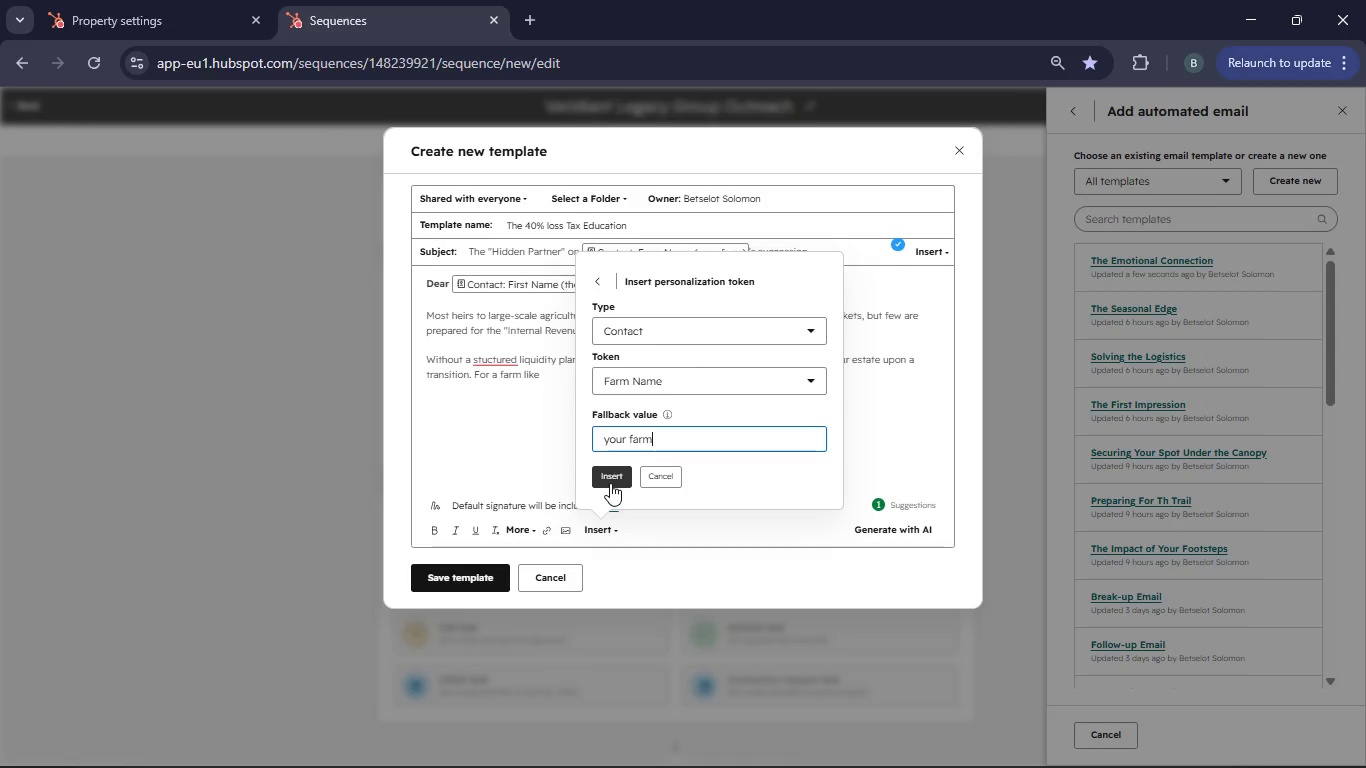 
left_click([613, 475])
 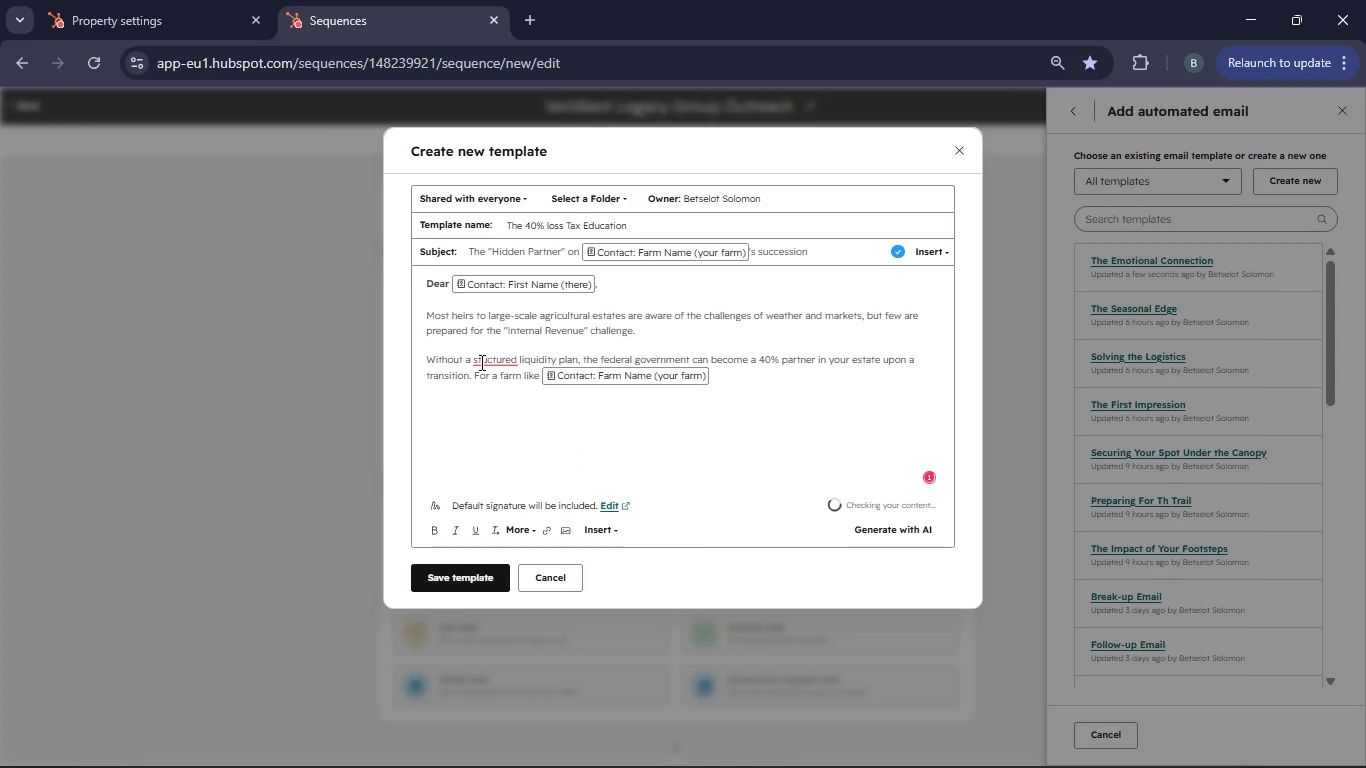 
left_click([480, 360])
 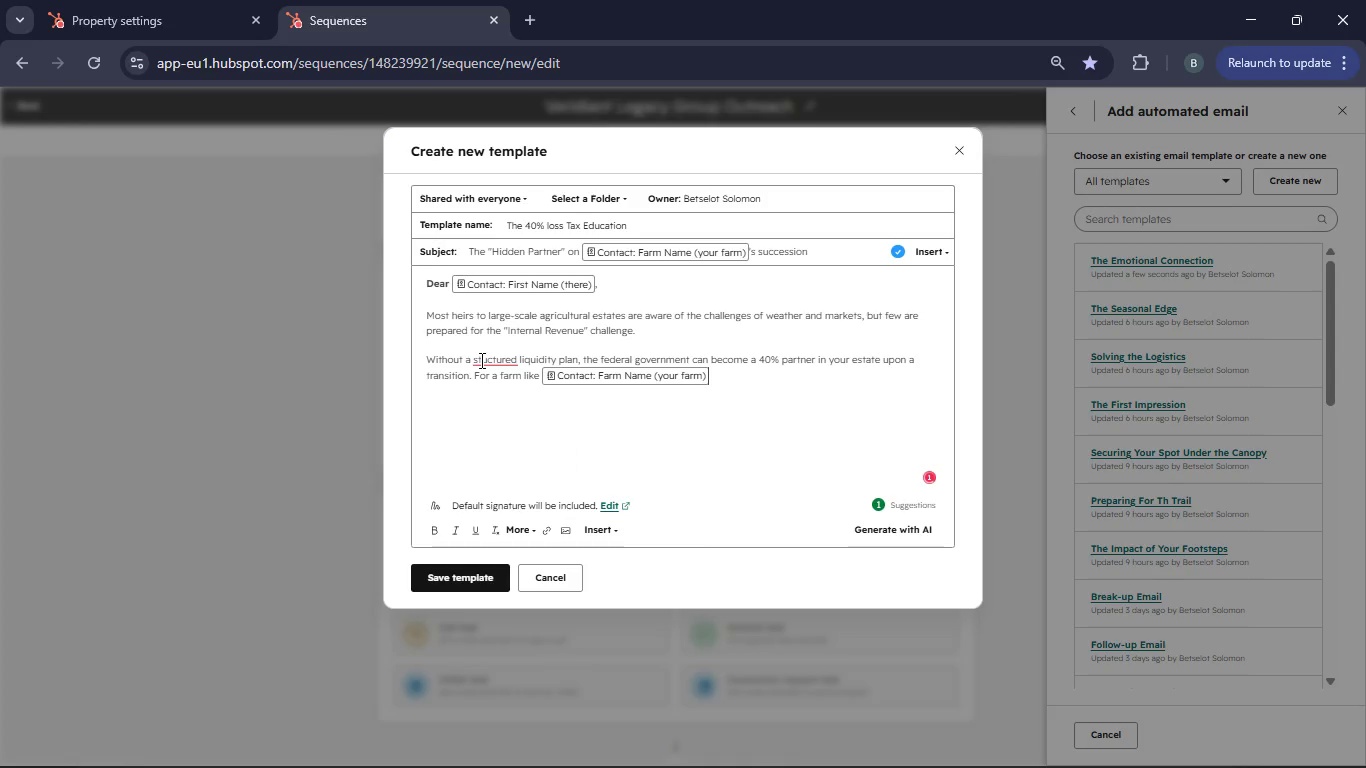 
key(R)
 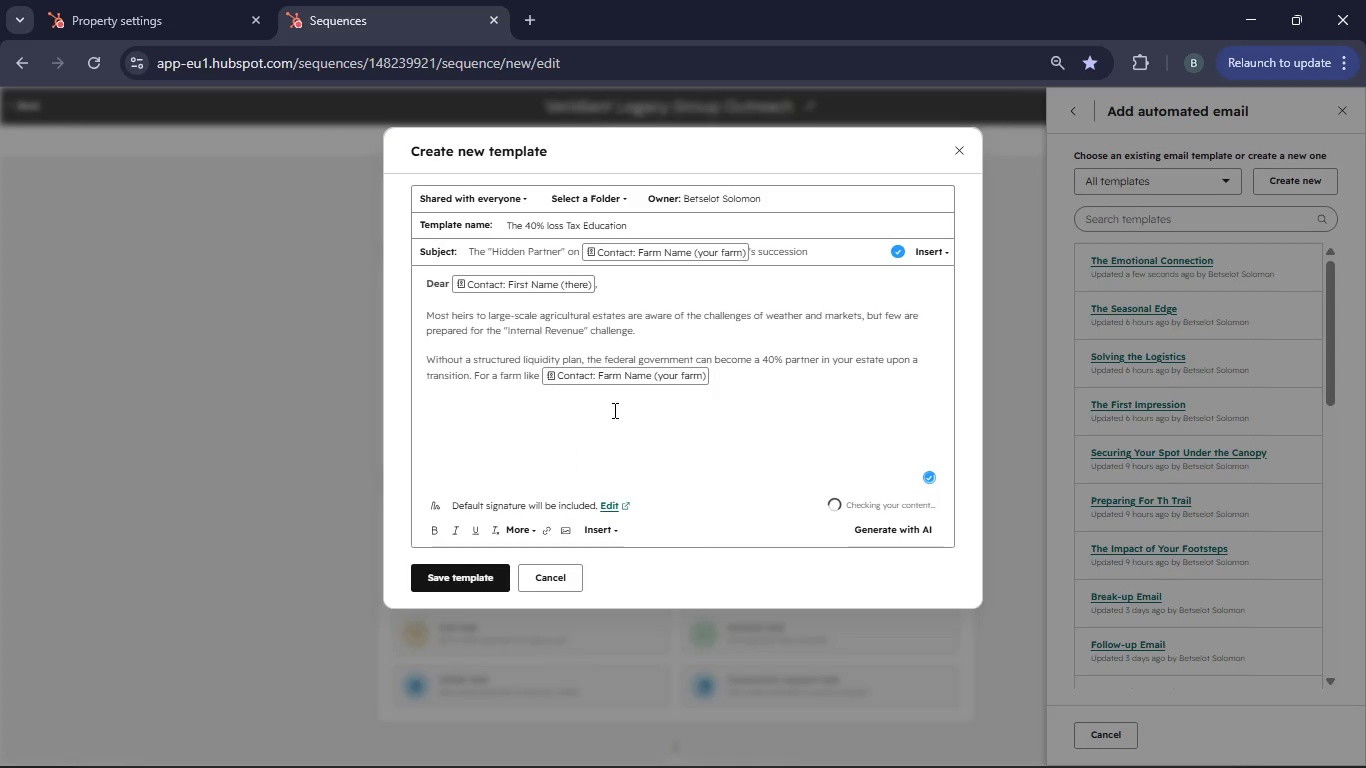 
left_click([735, 375])
 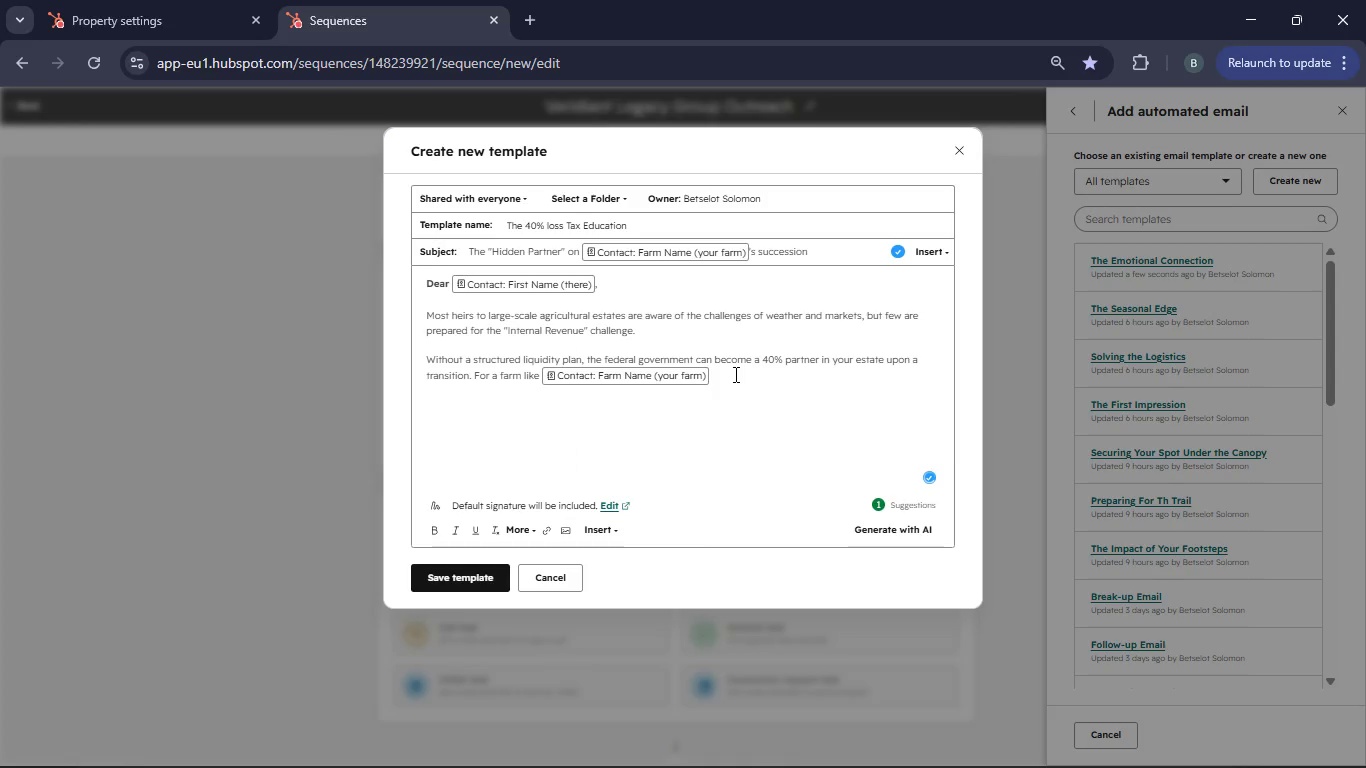 
type(, with an estimated valuation of )
 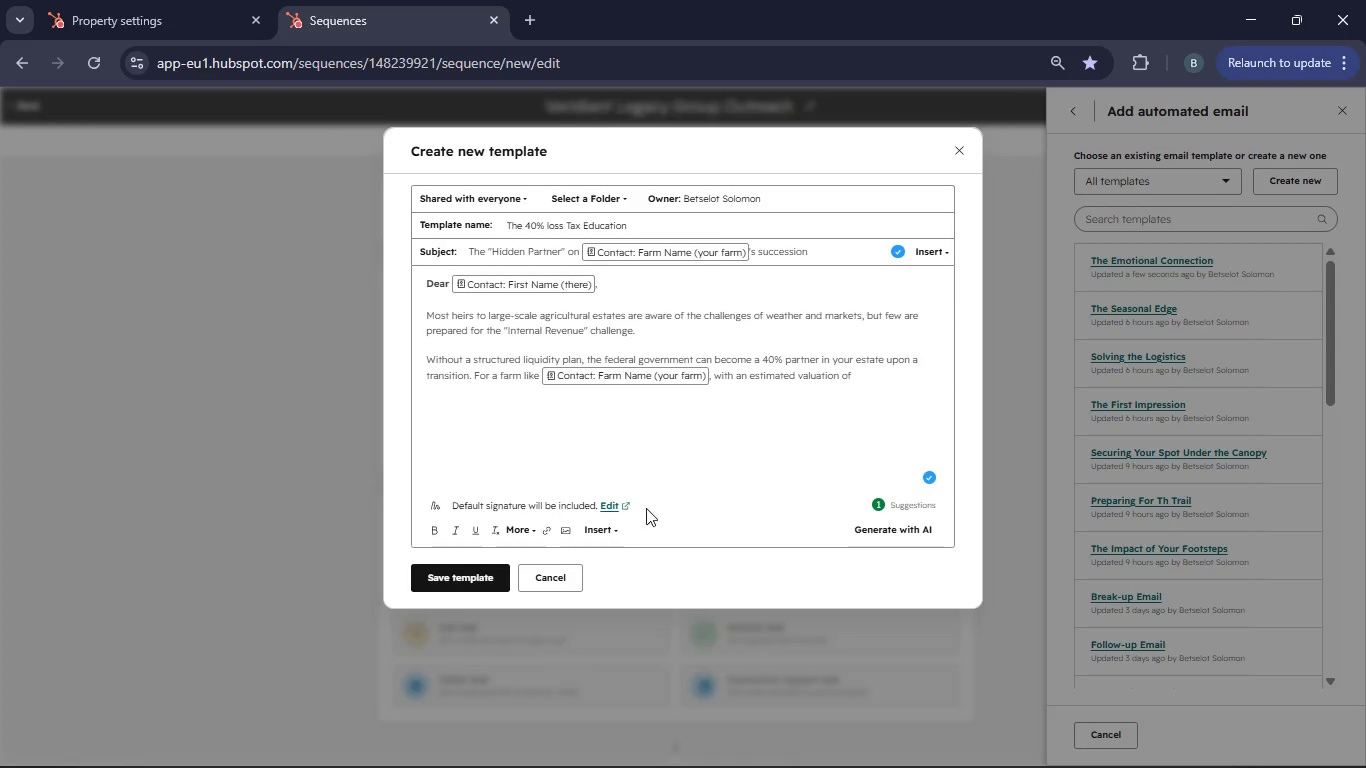 
left_click([608, 530])
 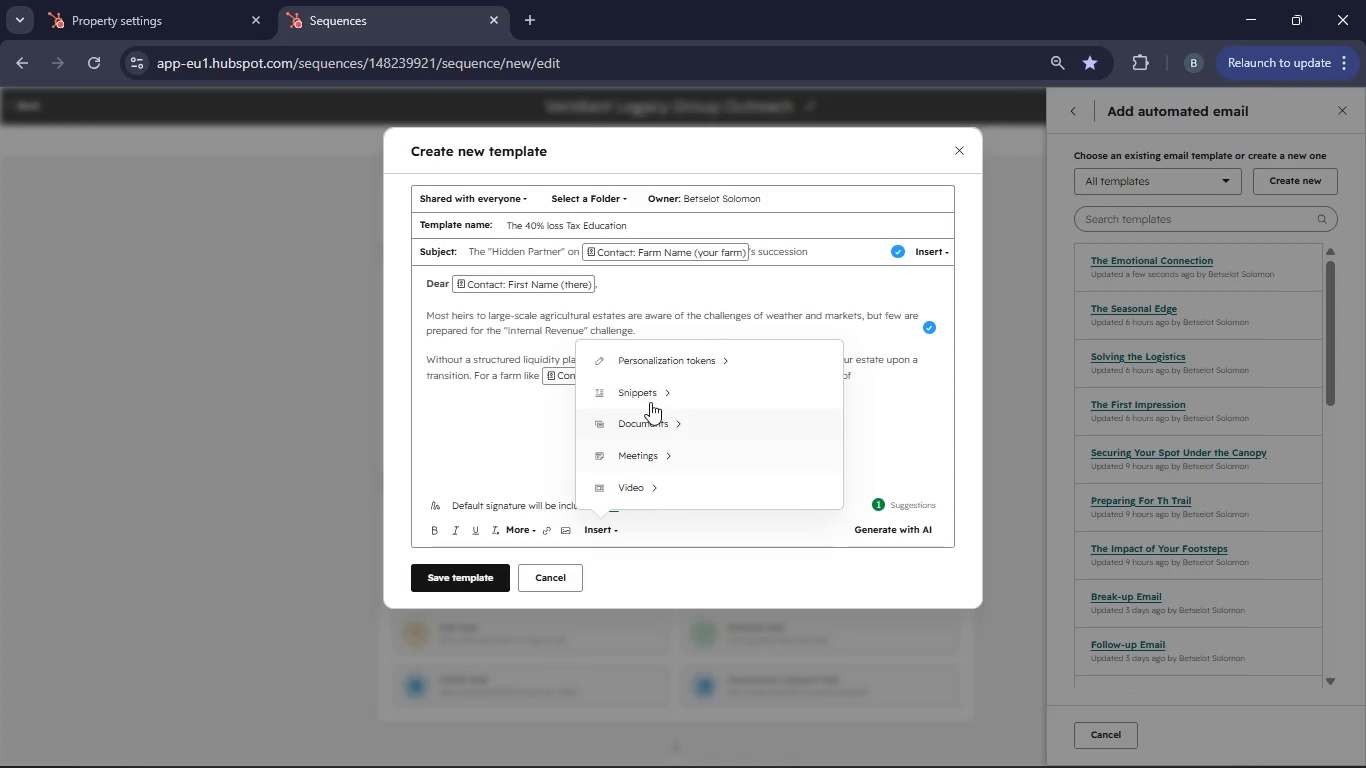 
left_click([654, 353])
 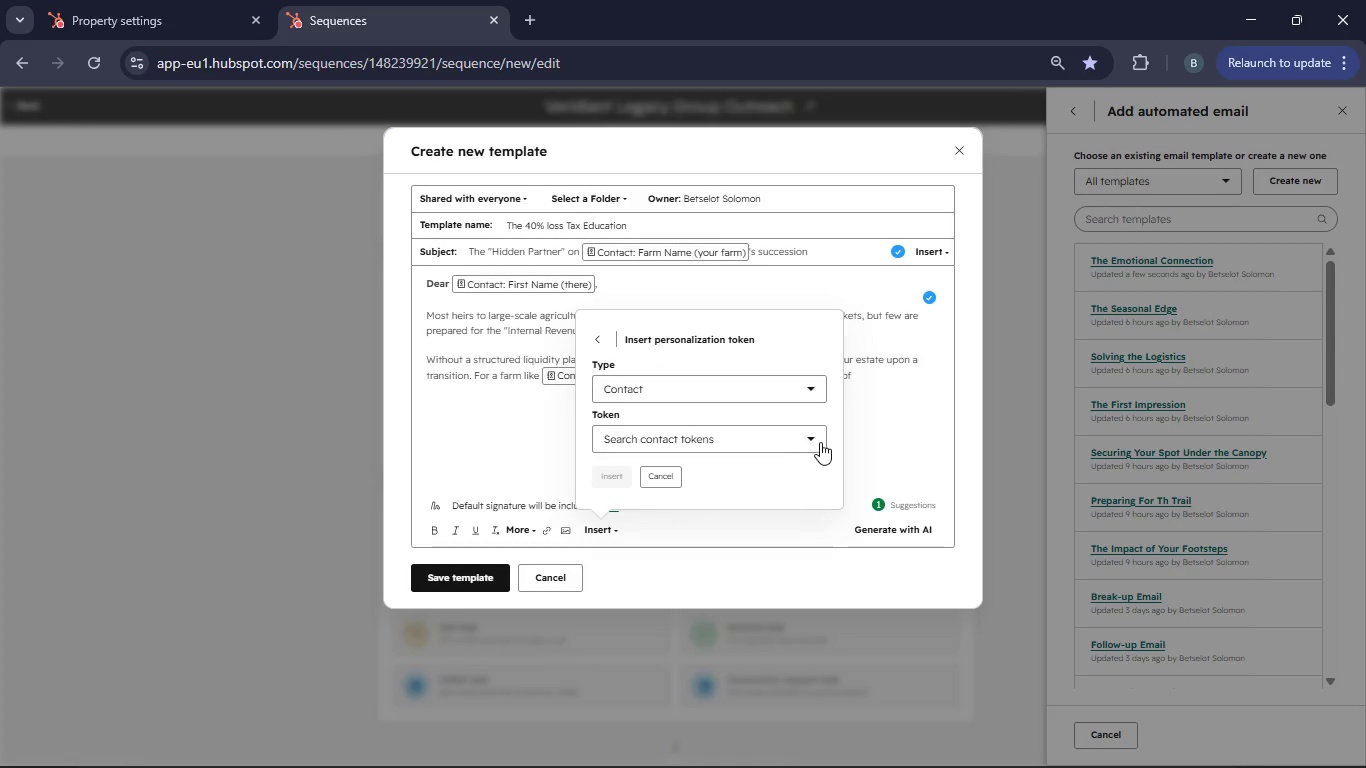 
left_click([814, 439])
 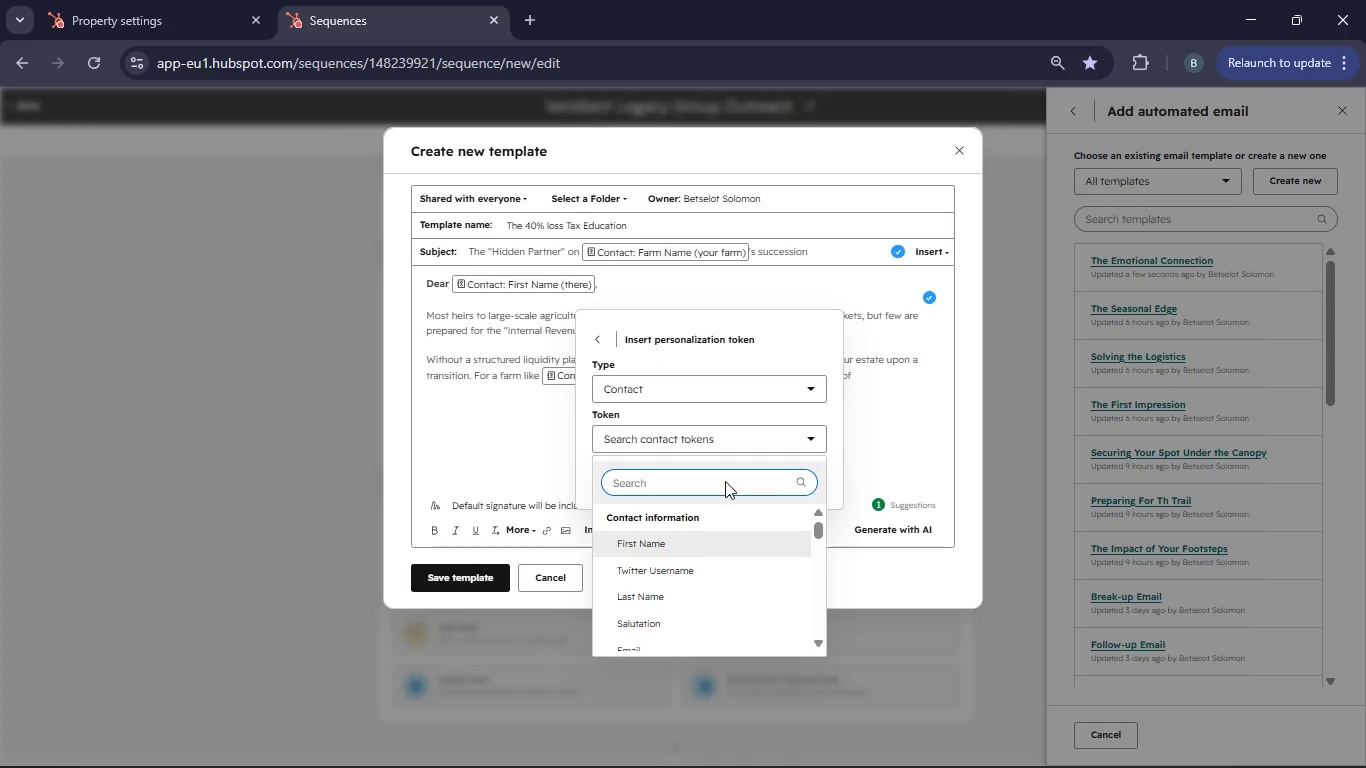 
left_click([695, 494])
 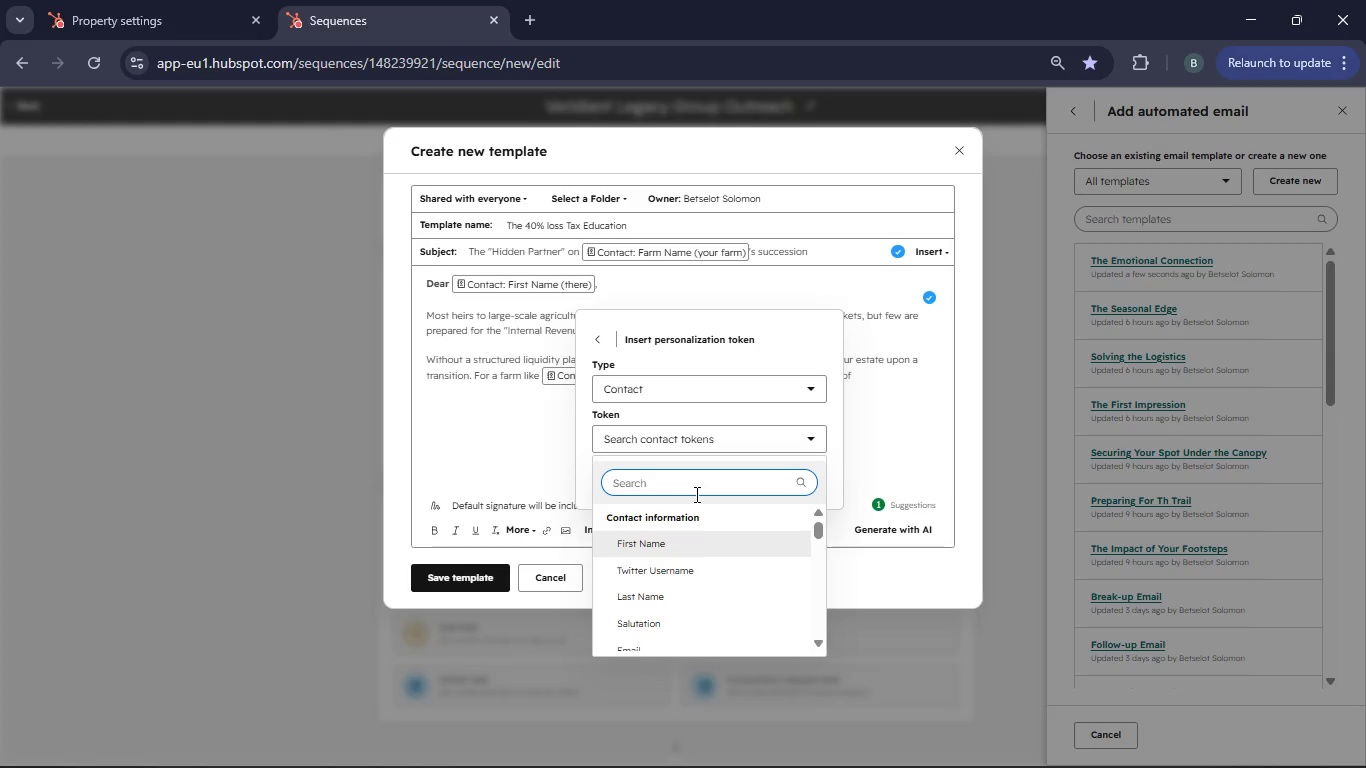 
type(Asset Valuation)
 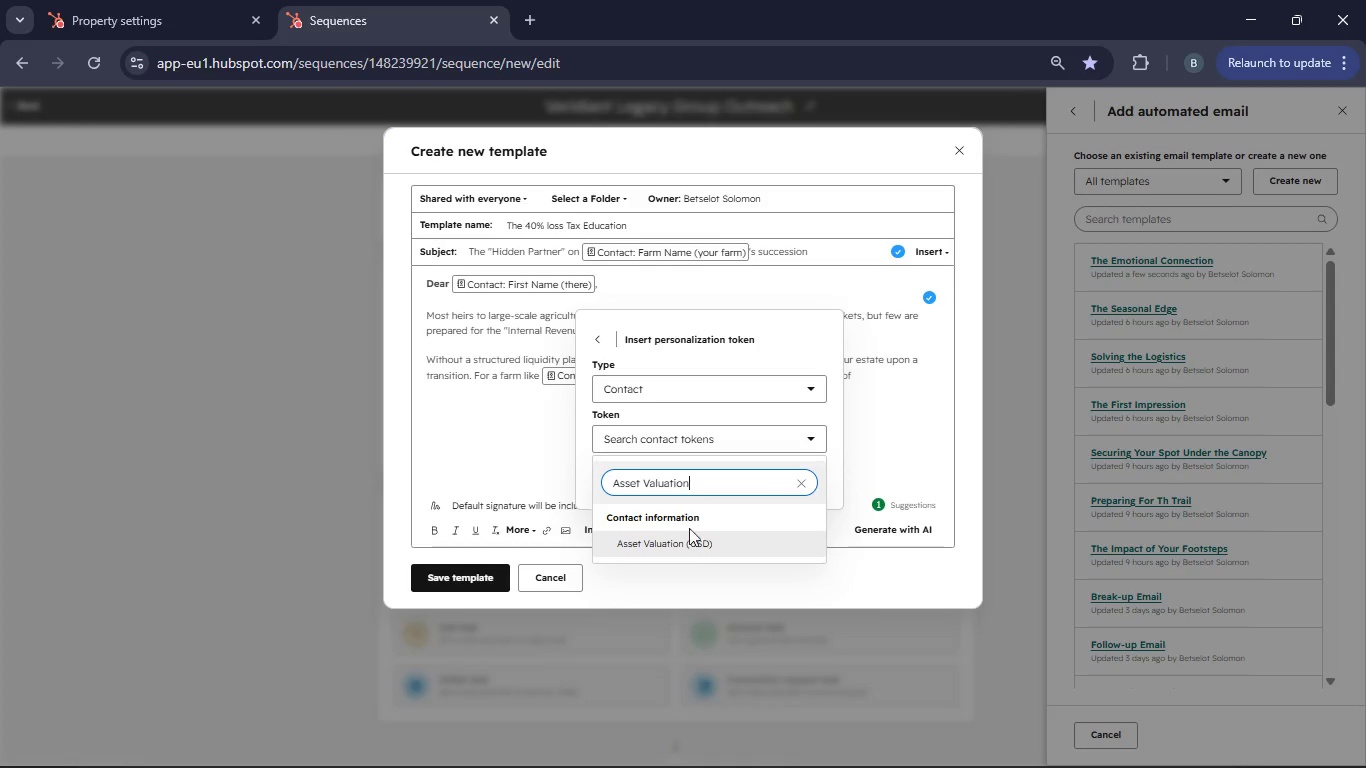 
left_click([691, 555])
 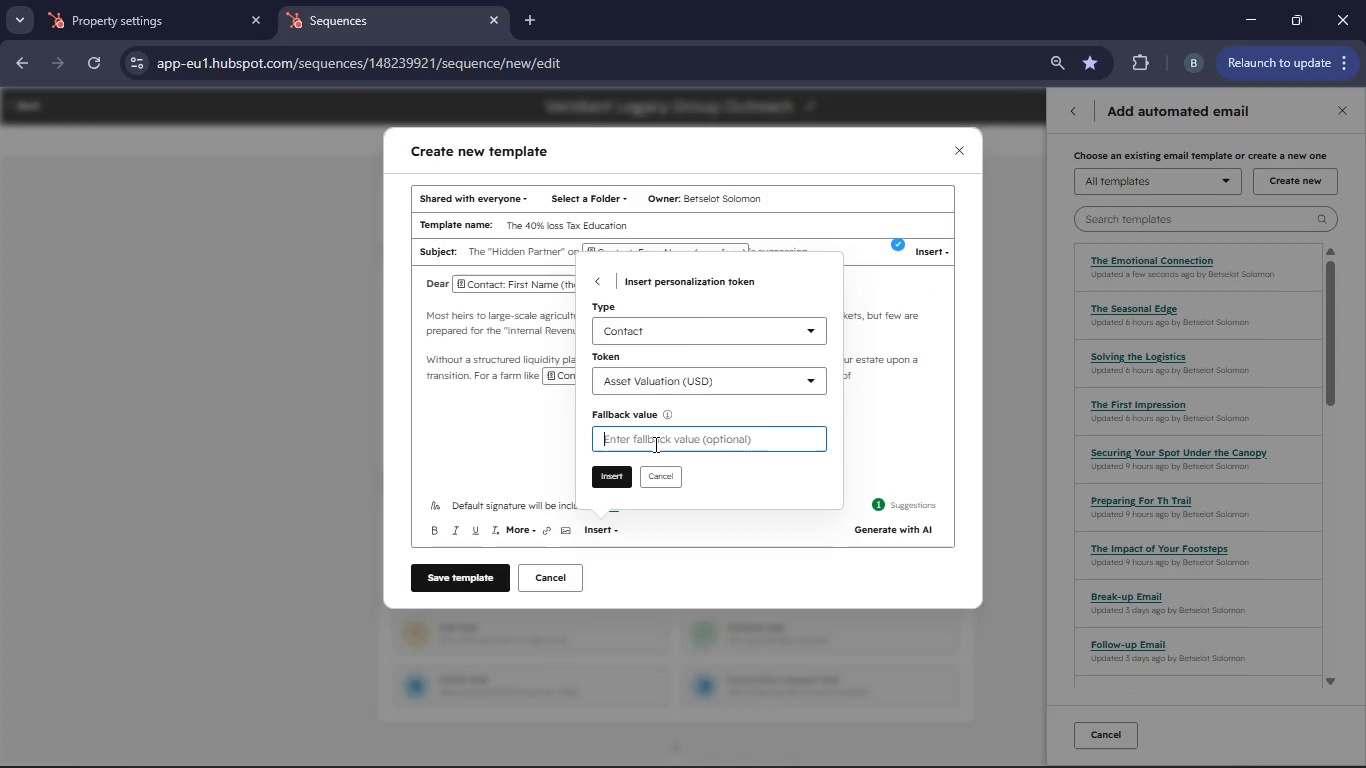 
type(Asset Valuation)
 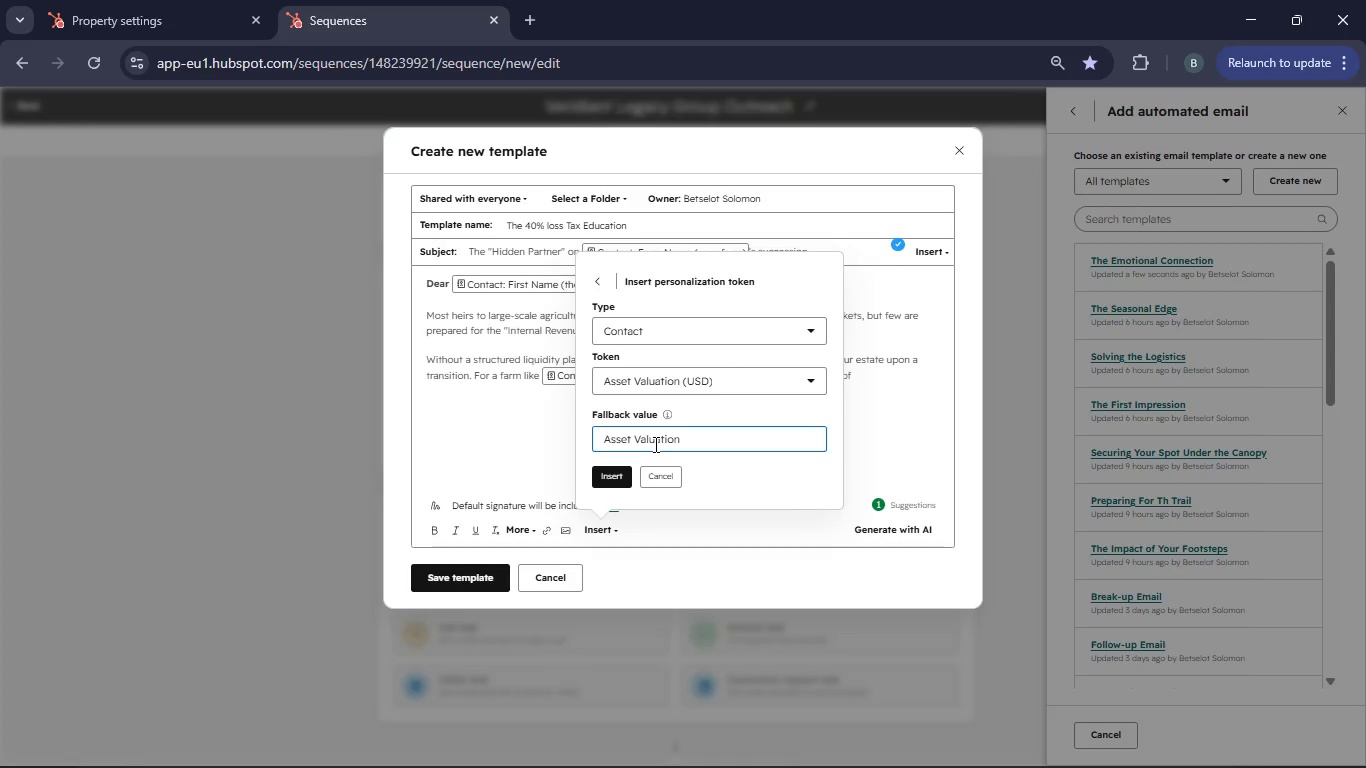 
left_click([604, 474])
 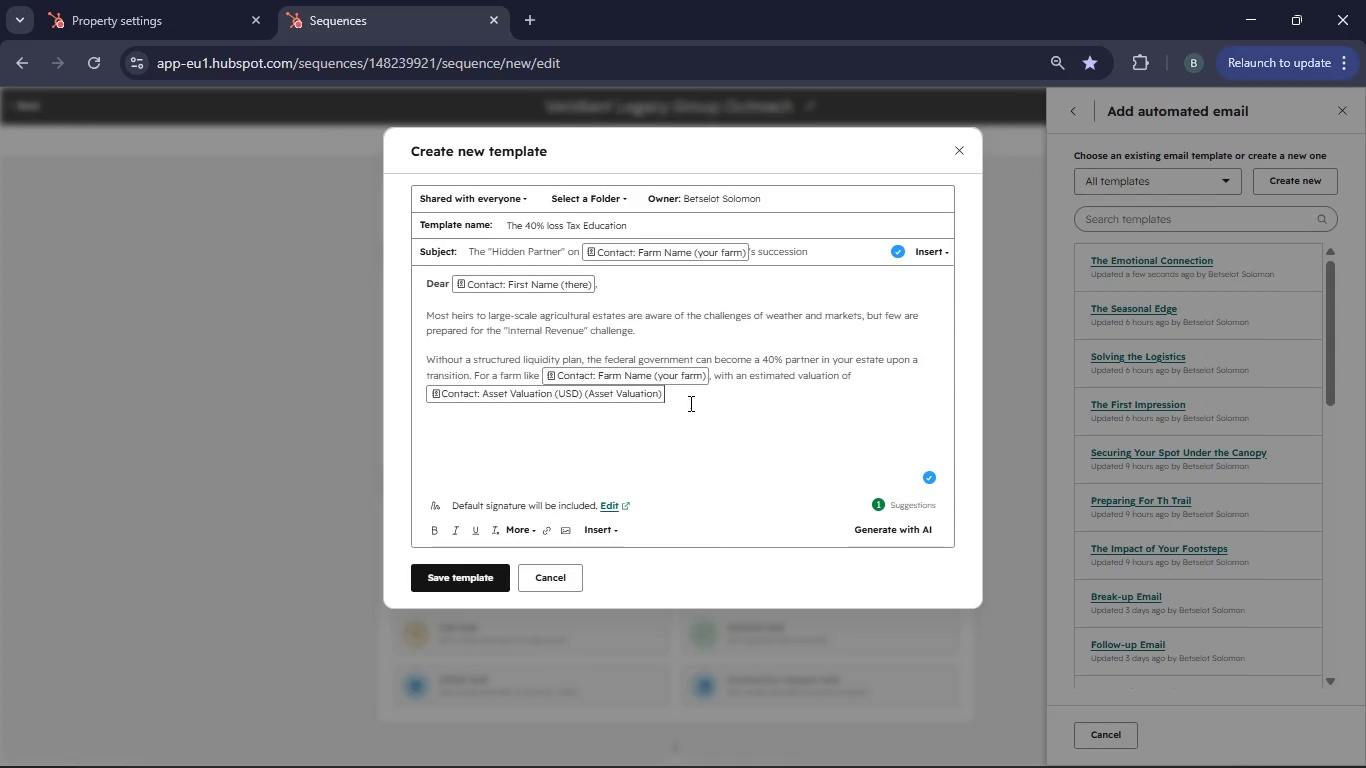 
type(, this often forces families to sell off parcels o )
key(Backspace)
type(f land just to settle the tax bill.)
 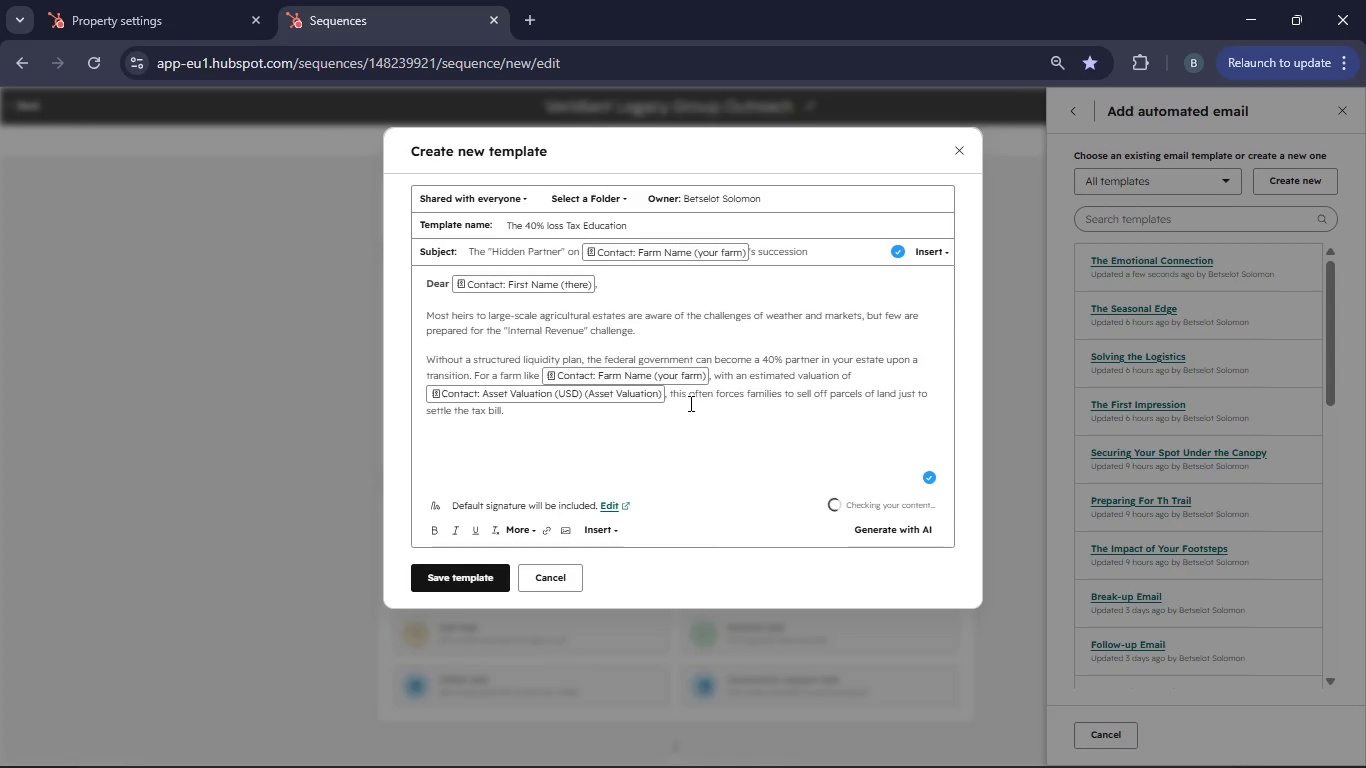 
key(Enter)
 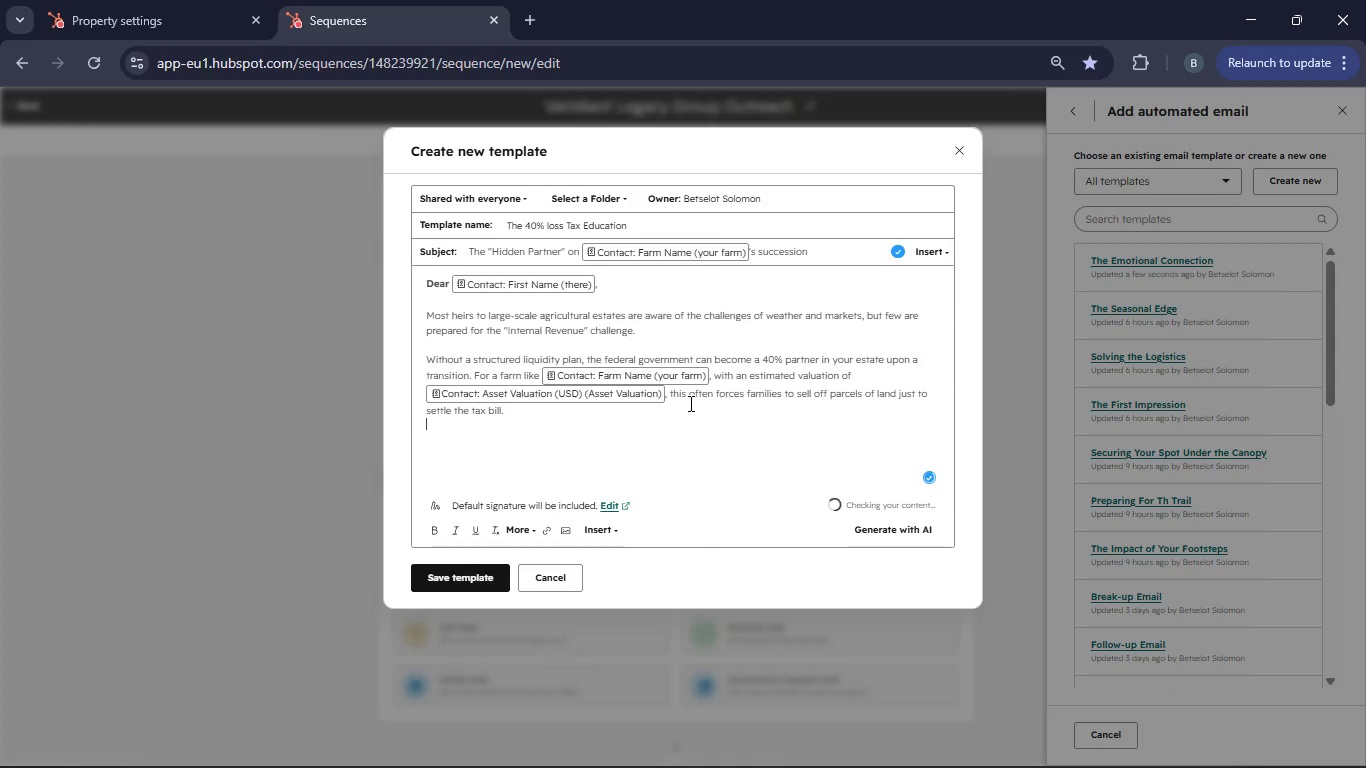 
key(Enter)
 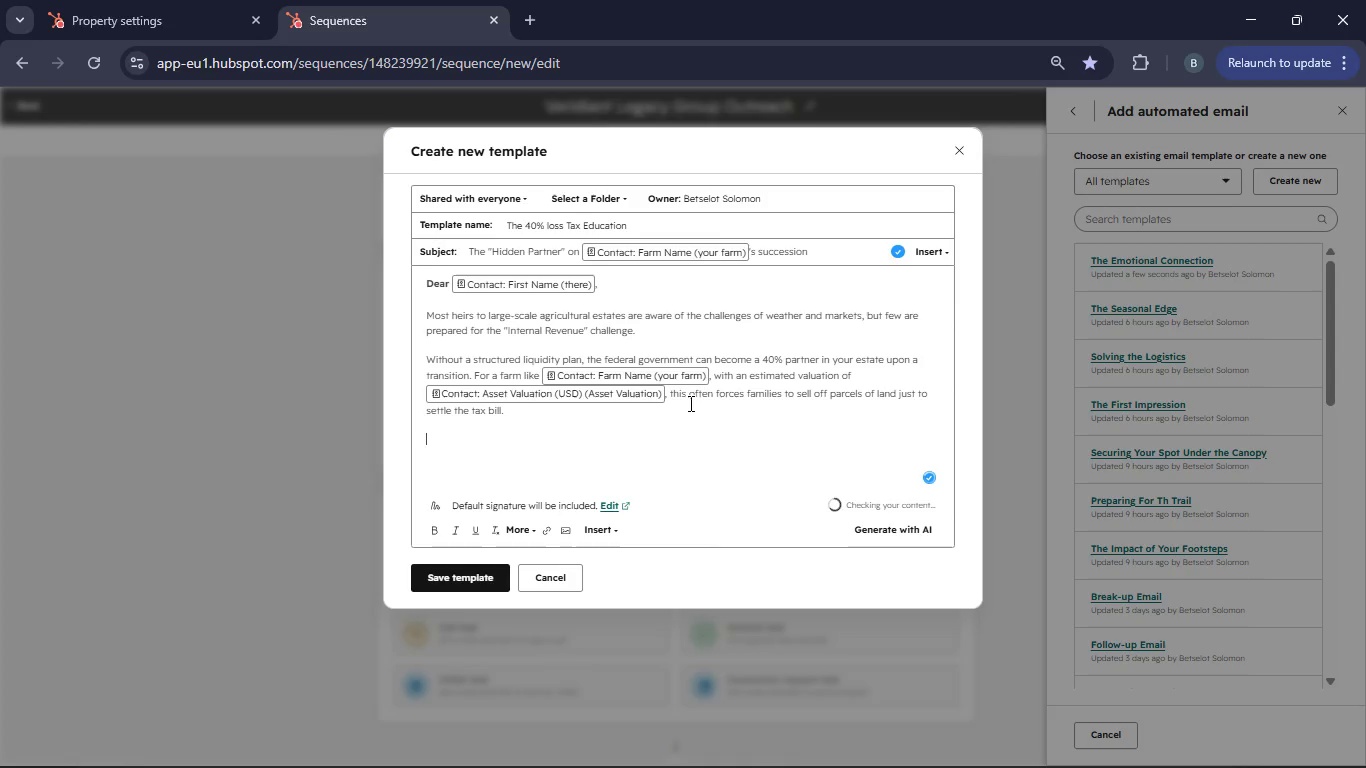 
type(Our team at Verdian Specializes in tax-efficient liuidty solutions that keep the acreage intact )
key(Backspace)
type(. Are you available for a bried [NumLock]jm)
key(Backspace)
key(Backspace)
type(jm)
key(Backspace)
key(Backspace)
type([NumLock][NumLock]jmm)
key(Backspace)
key(Backspace)
key(Backspace)
key(Backspace)
key(Backspace)
type(f [NumLock][NumLock]10[NumLock]-minute "Risk Gap" call next week?)
 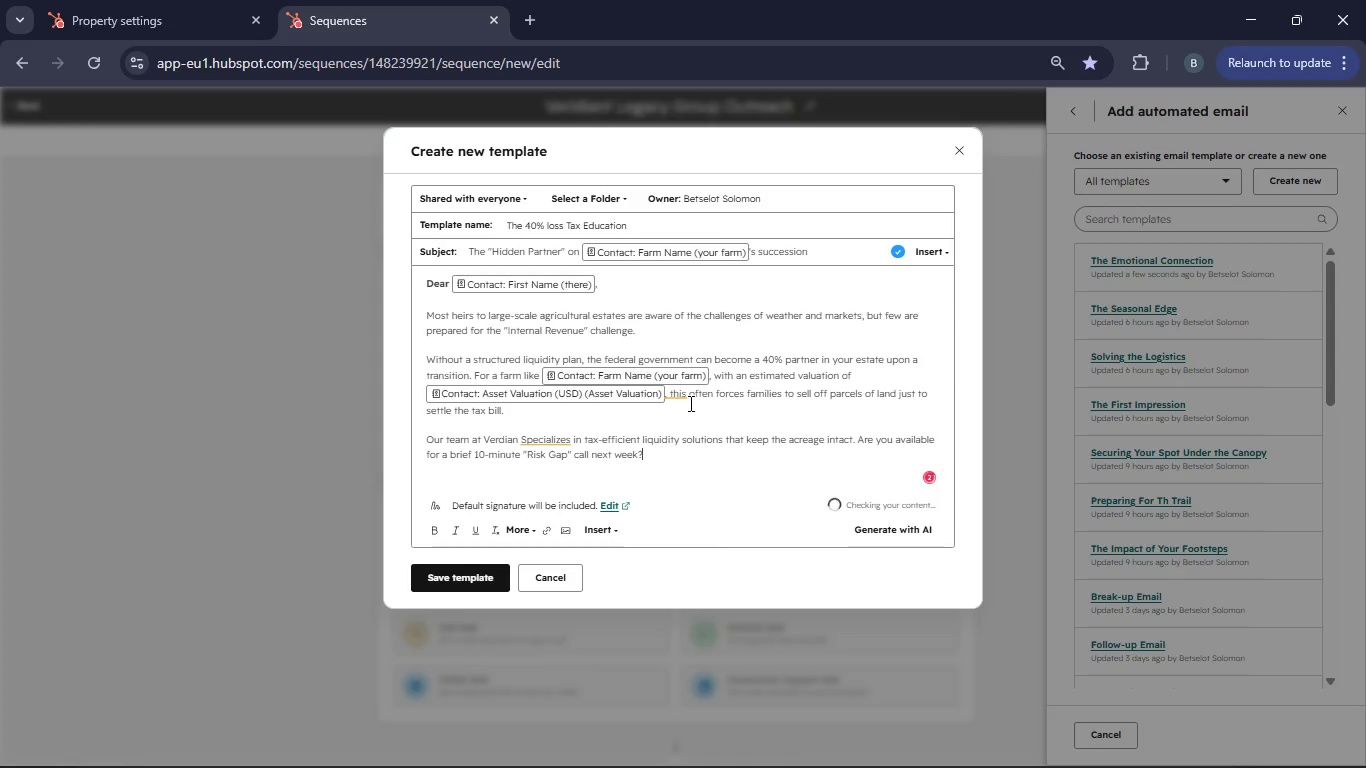 
hold_key(key=Q, duration=0.31)
 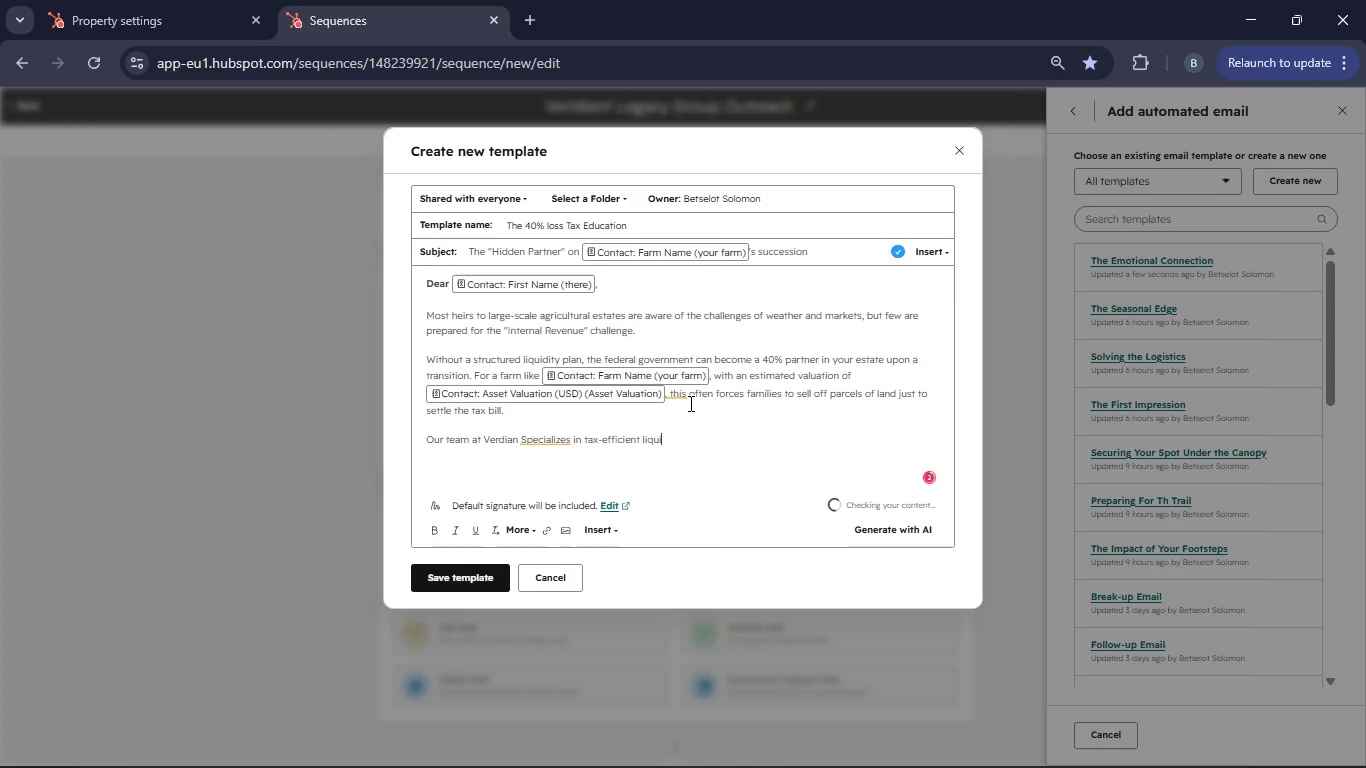 
key(Enter)
 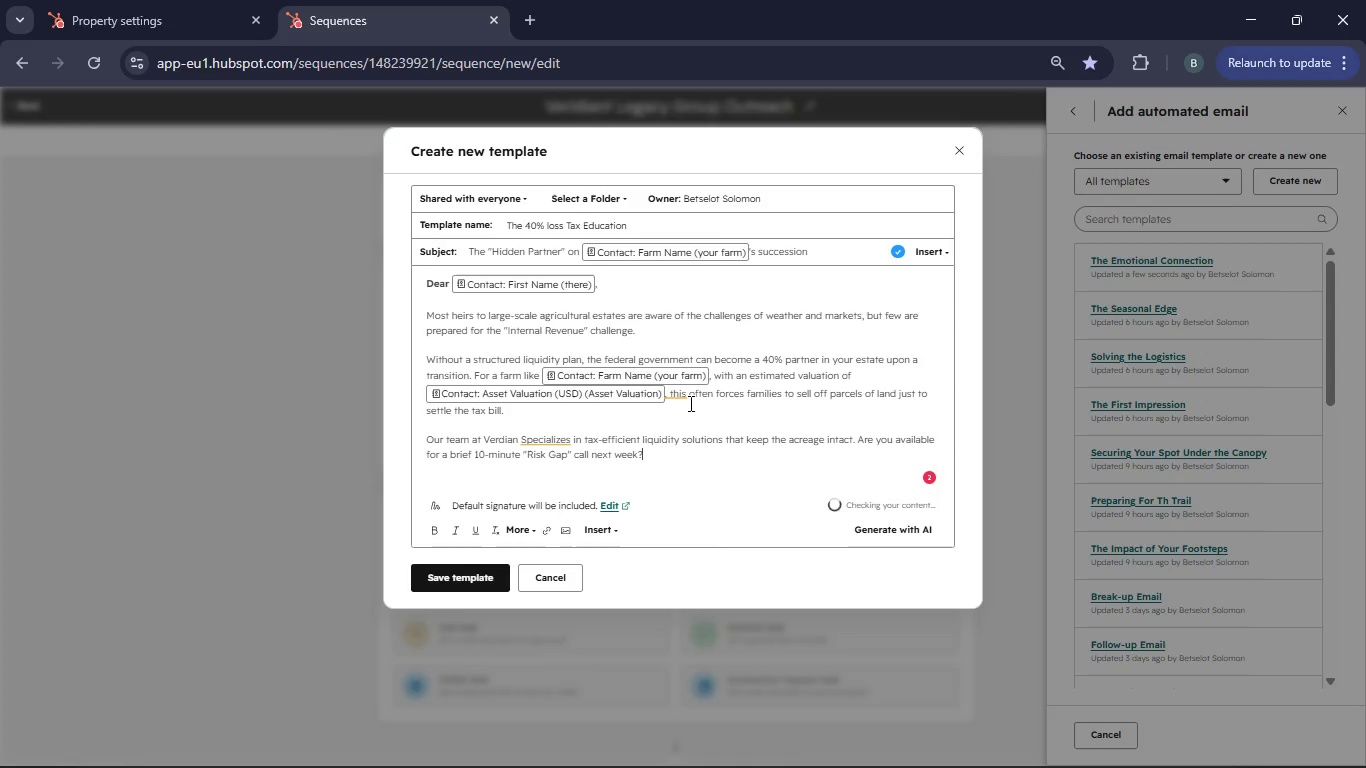 
key(Enter)
 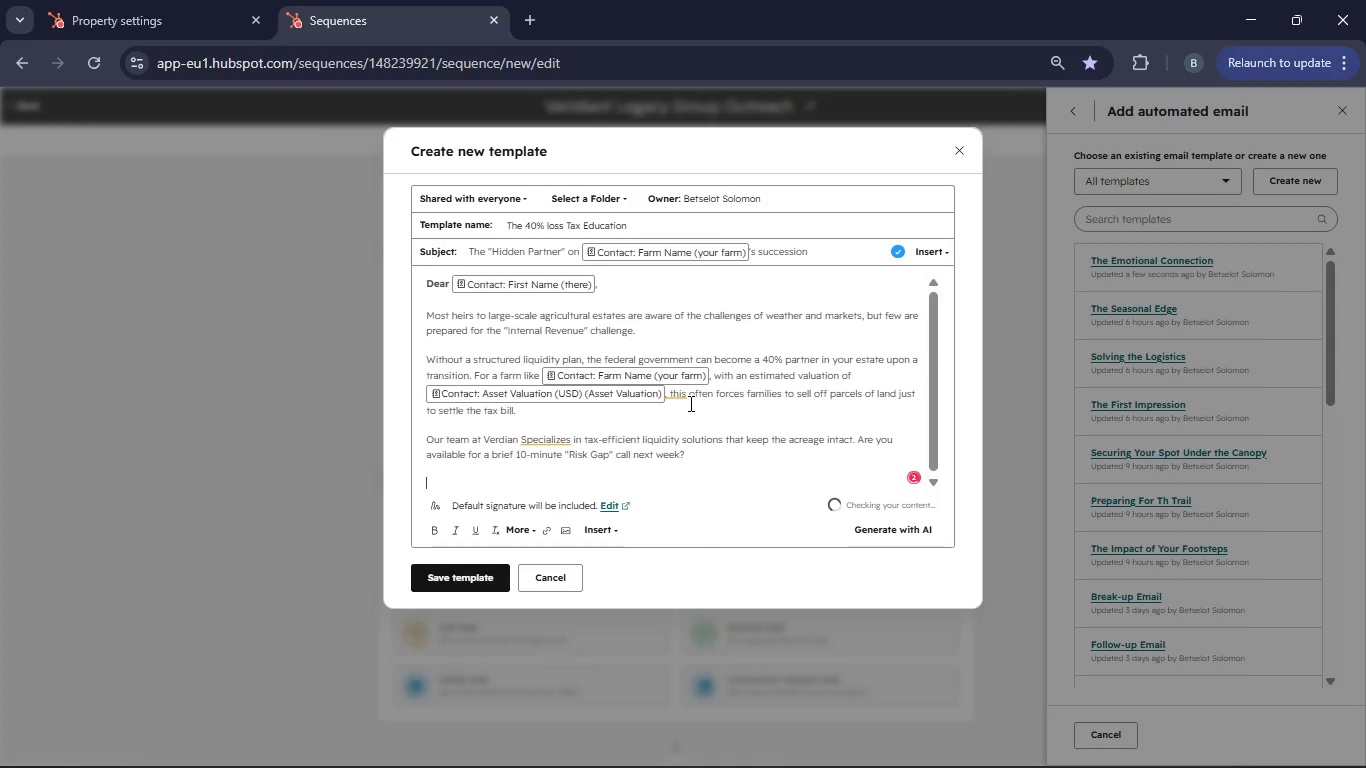 
type(Best regards,)
 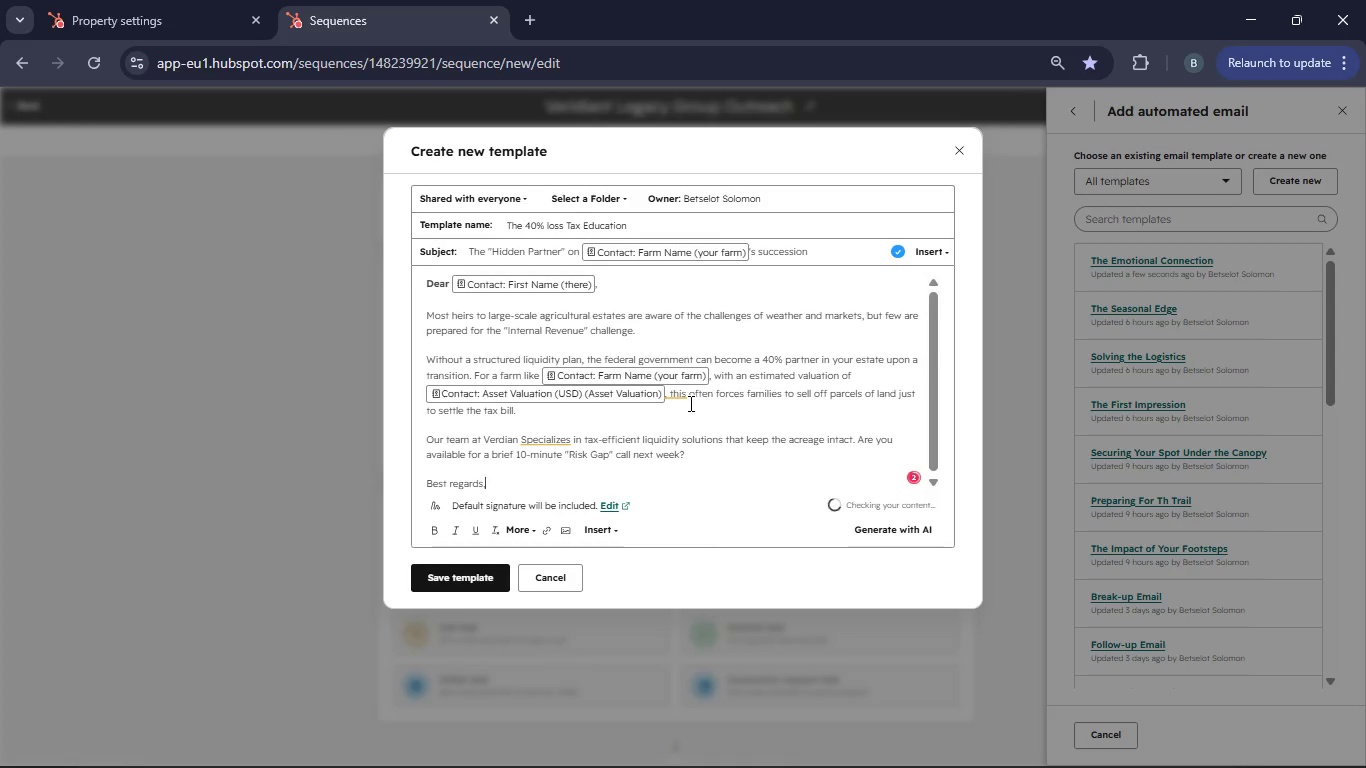 
key(Enter)
 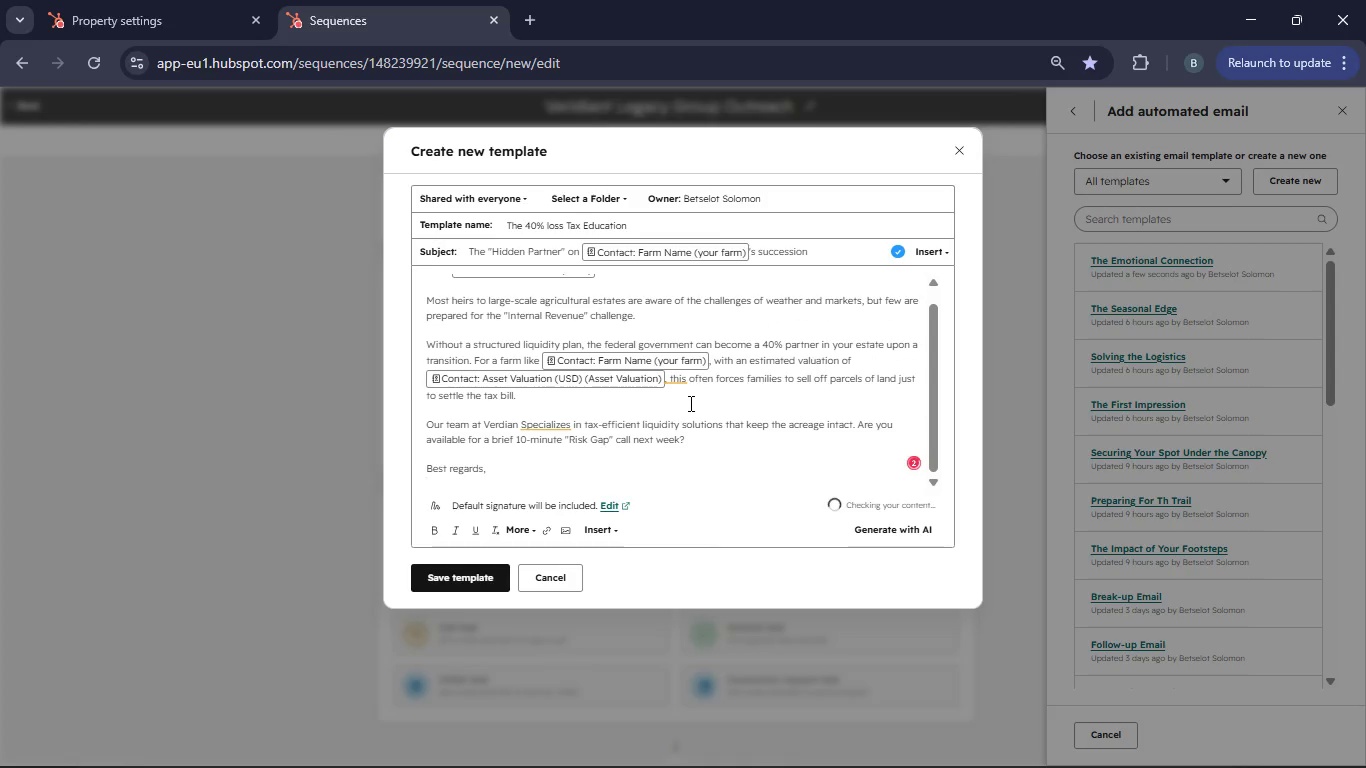 
type(Veridian Legacy Group)
 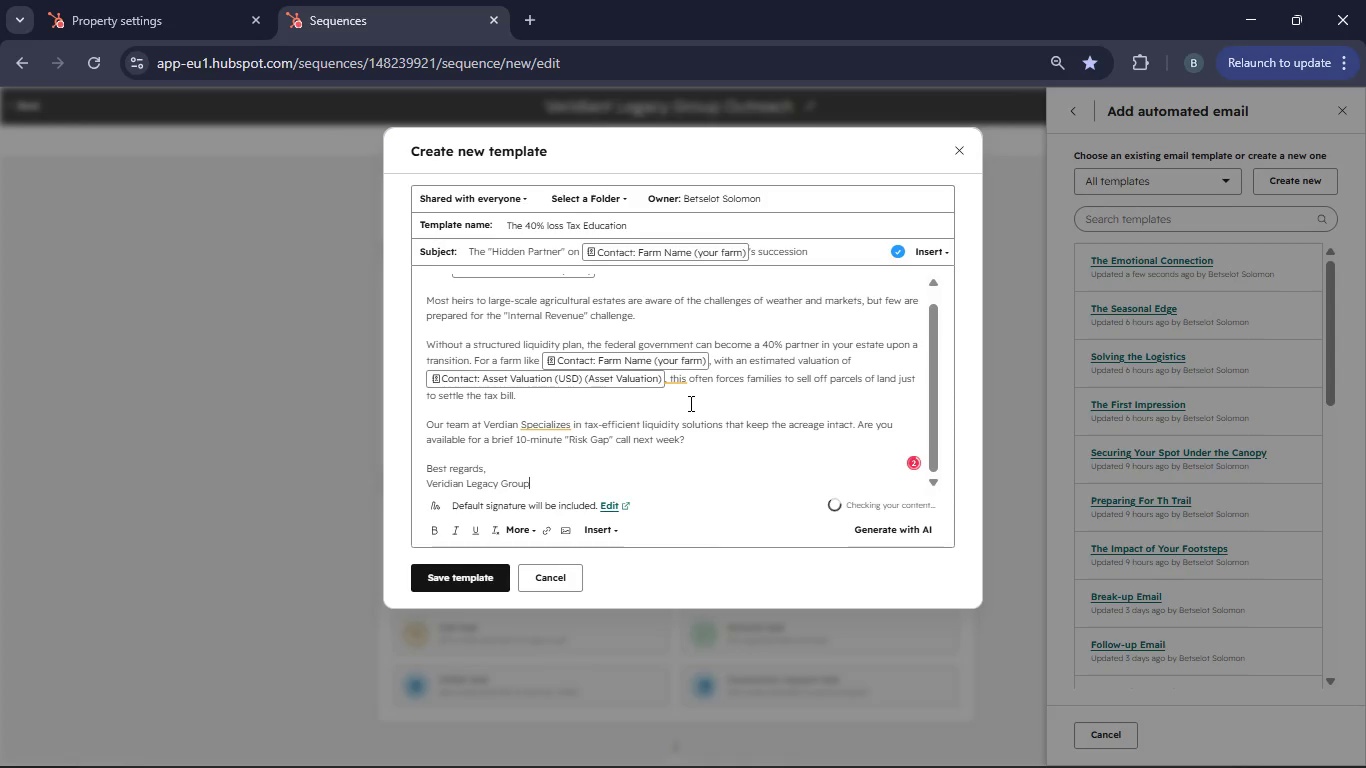 
left_click_drag(start_coordinate=[538, 485], to_coordinate=[419, 482])
 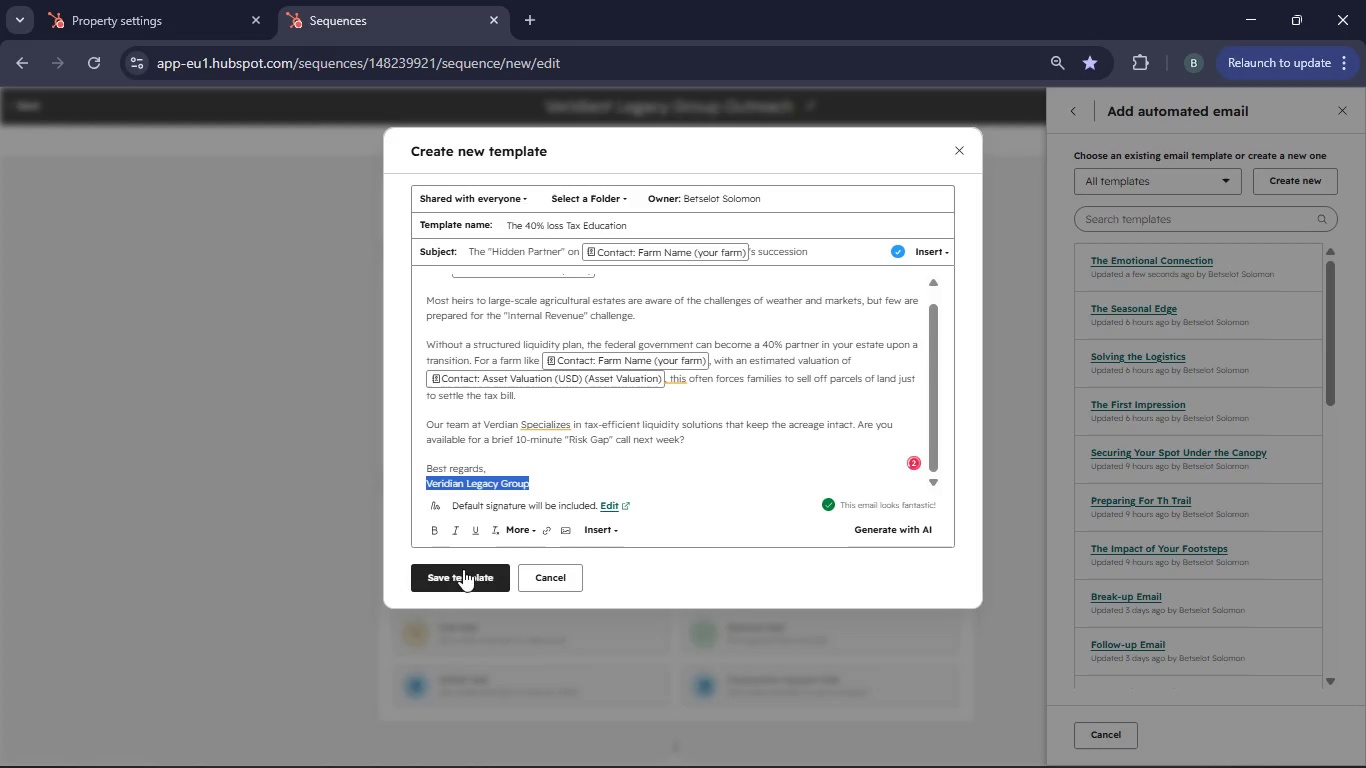 
left_click([432, 521])
 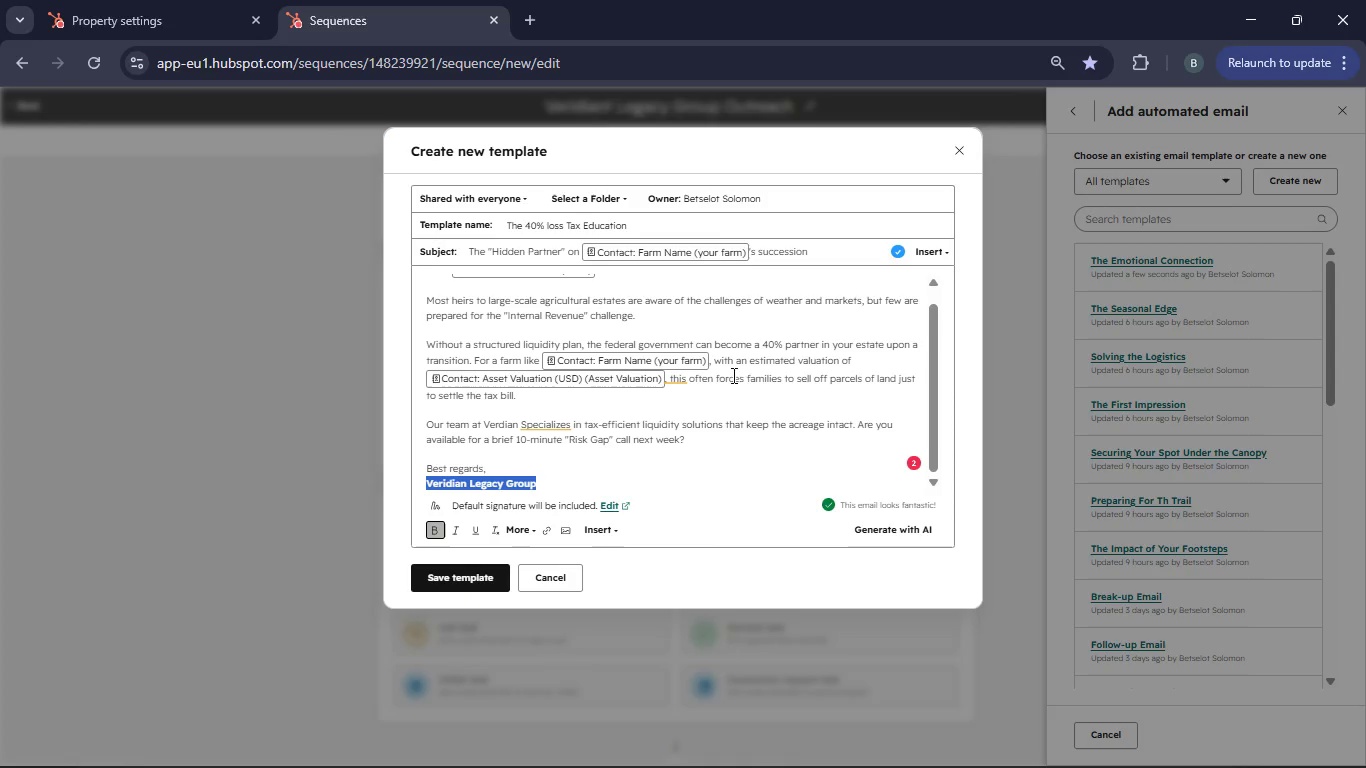 
left_click([681, 381])
 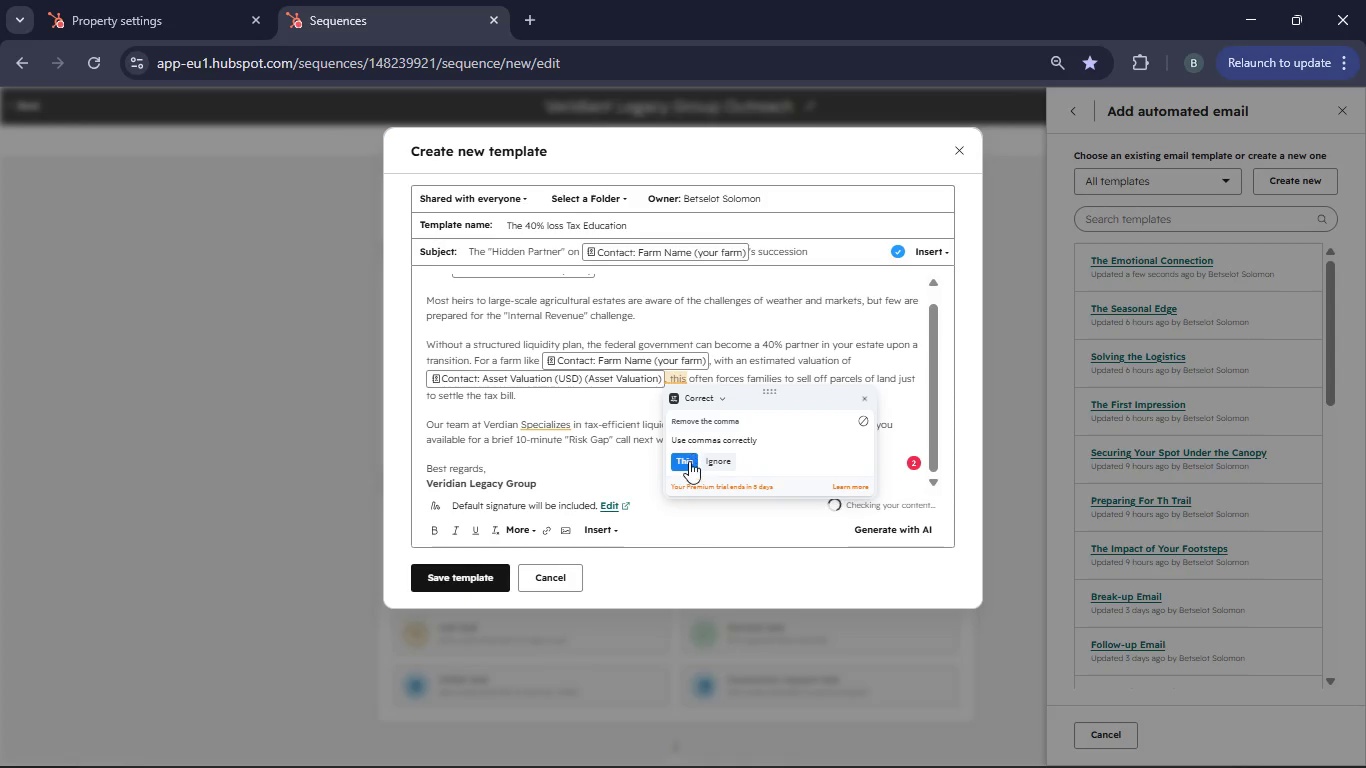 
left_click([688, 461])
 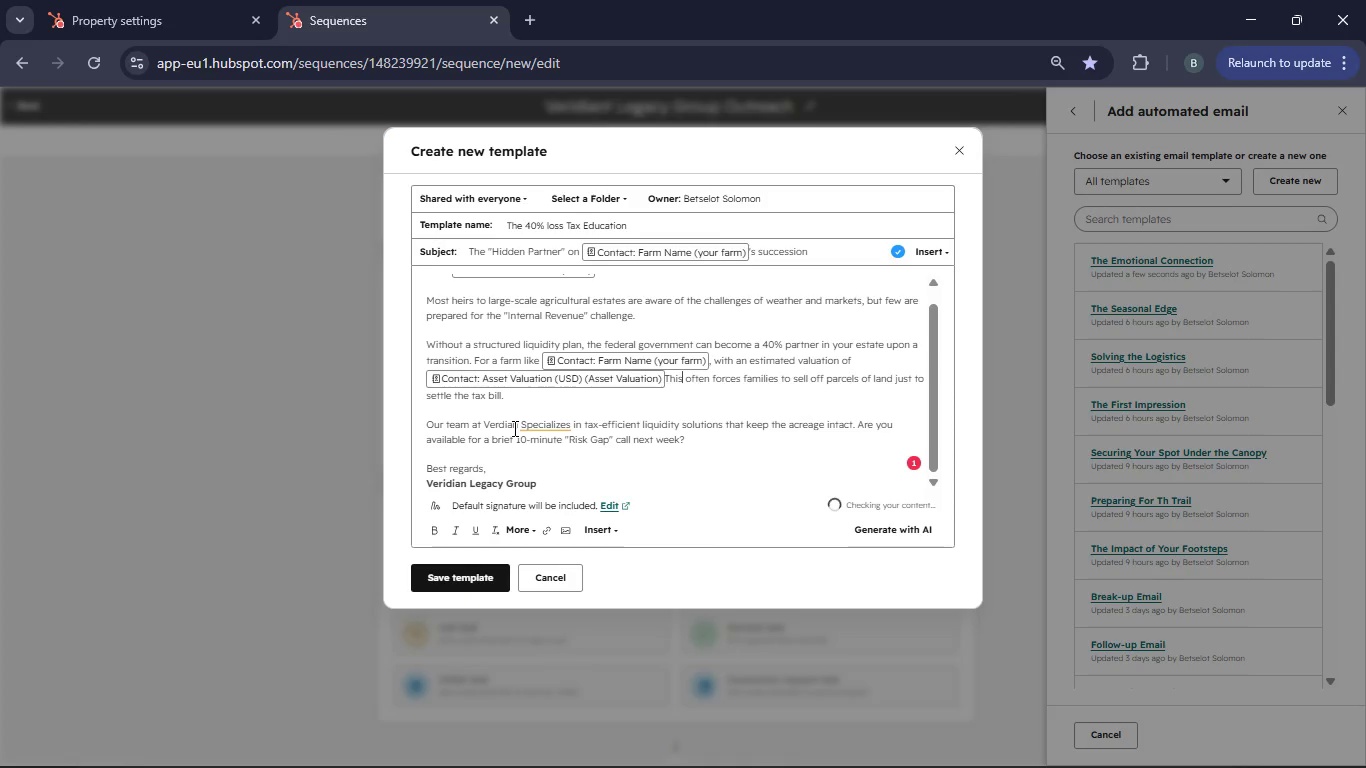 
left_click([551, 427])
 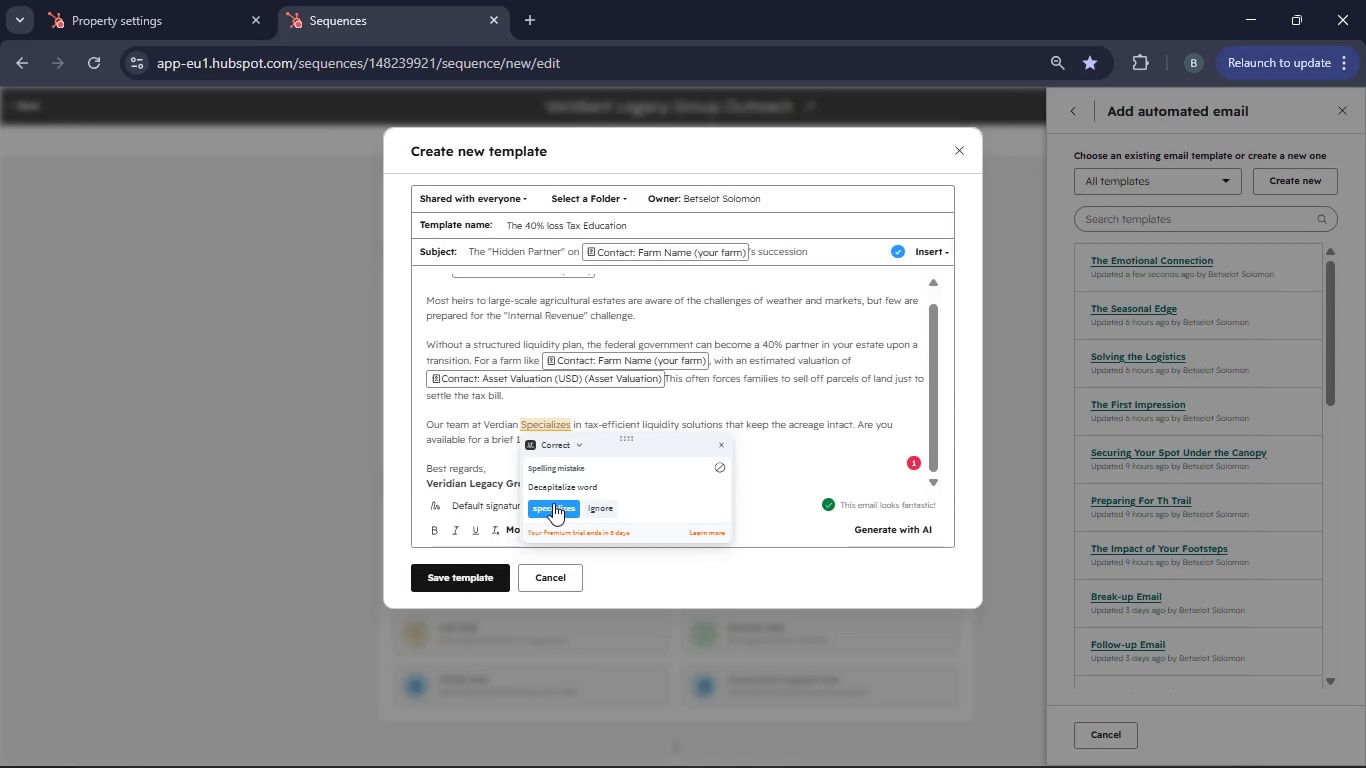 
left_click([553, 503])
 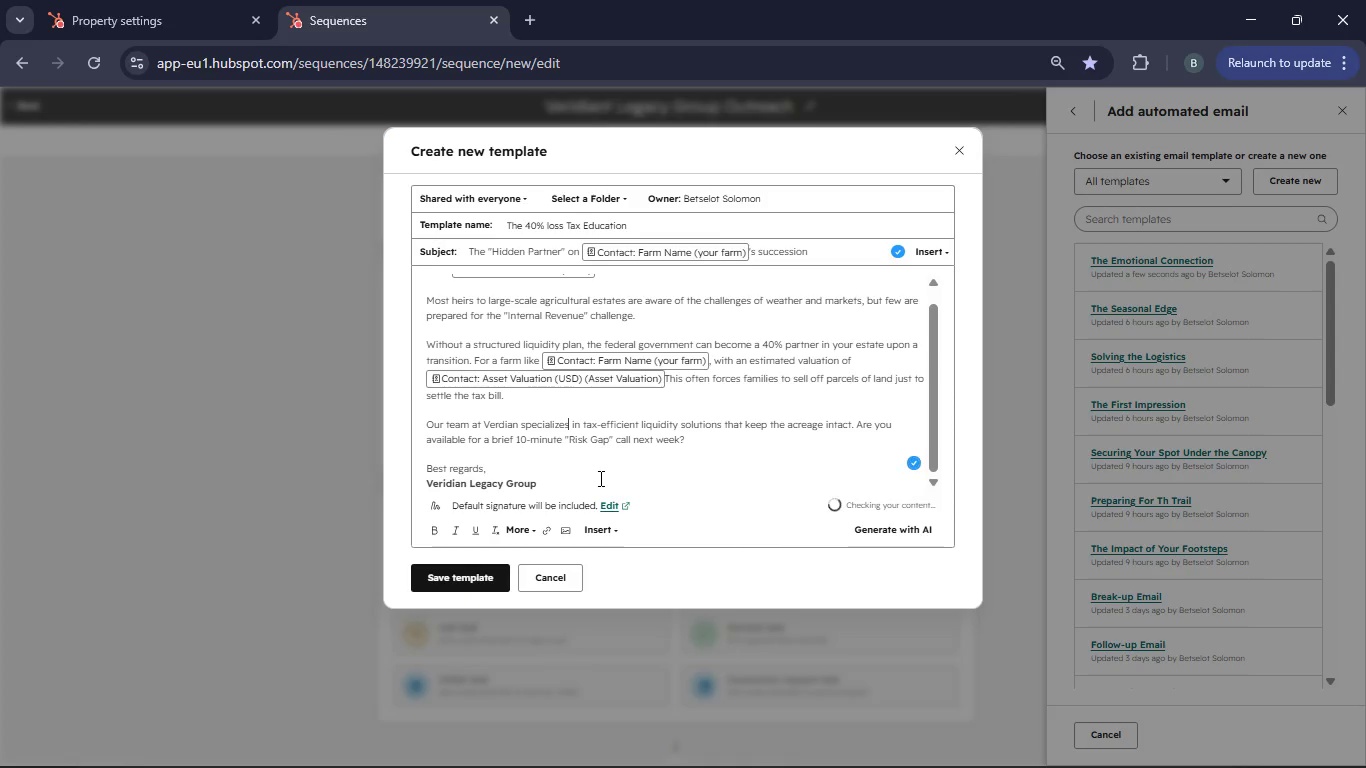 
scroll: coordinate [544, 447], scroll_direction: up, amount: 4.0
 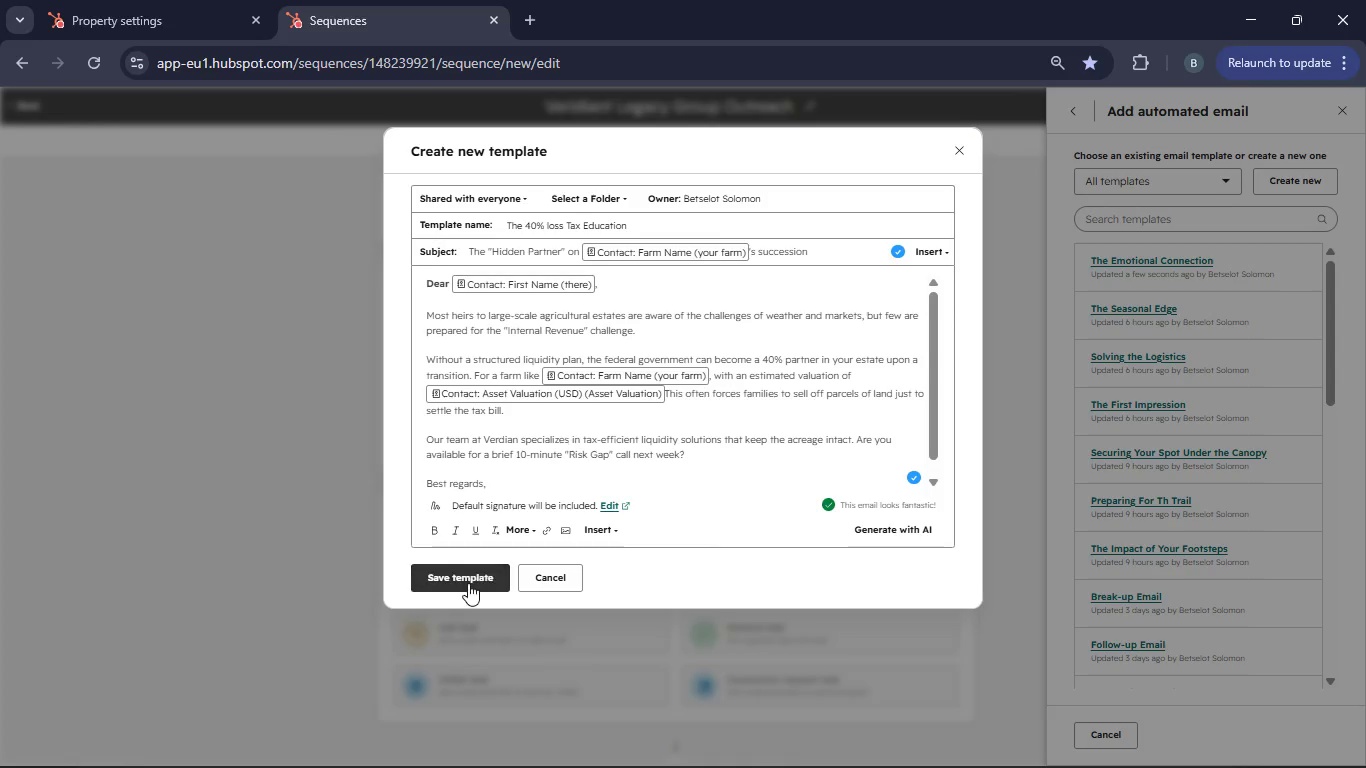 
left_click([468, 583])
 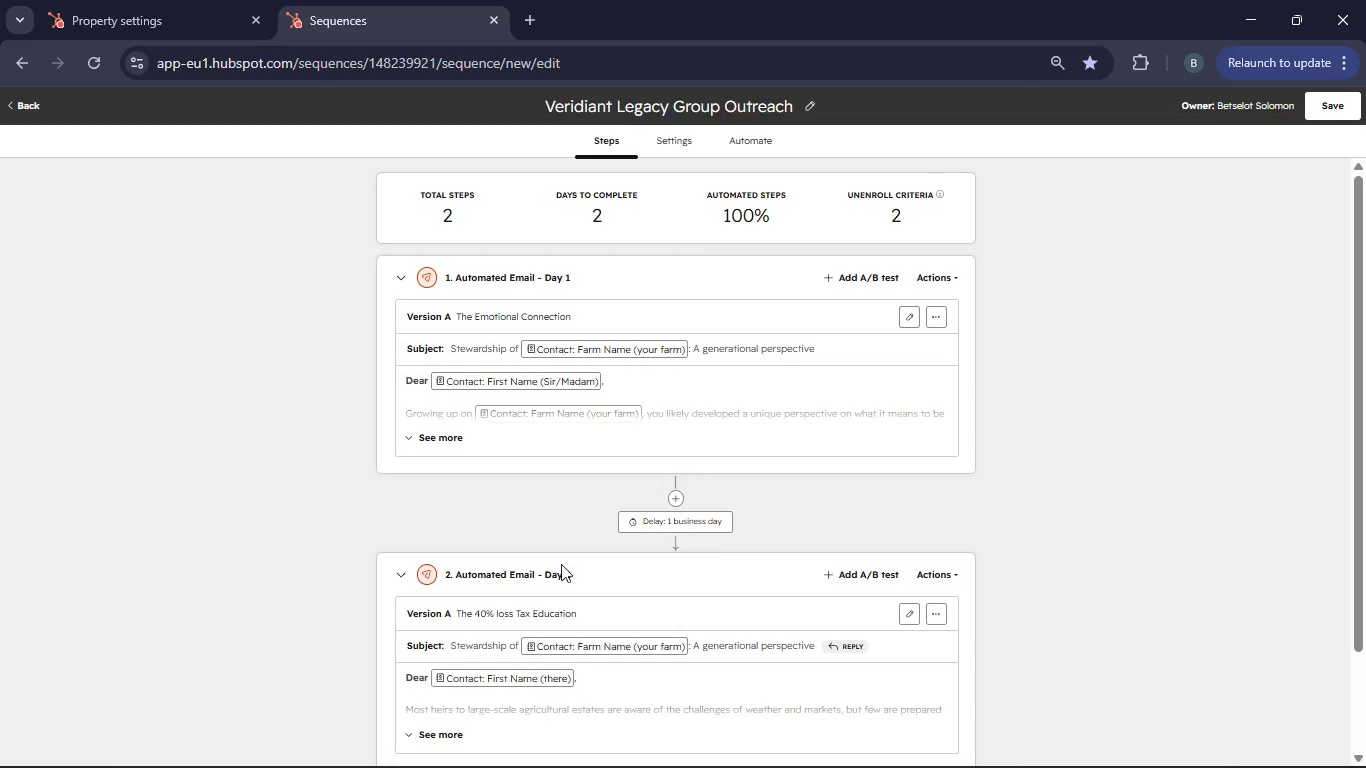 
left_click([703, 521])
 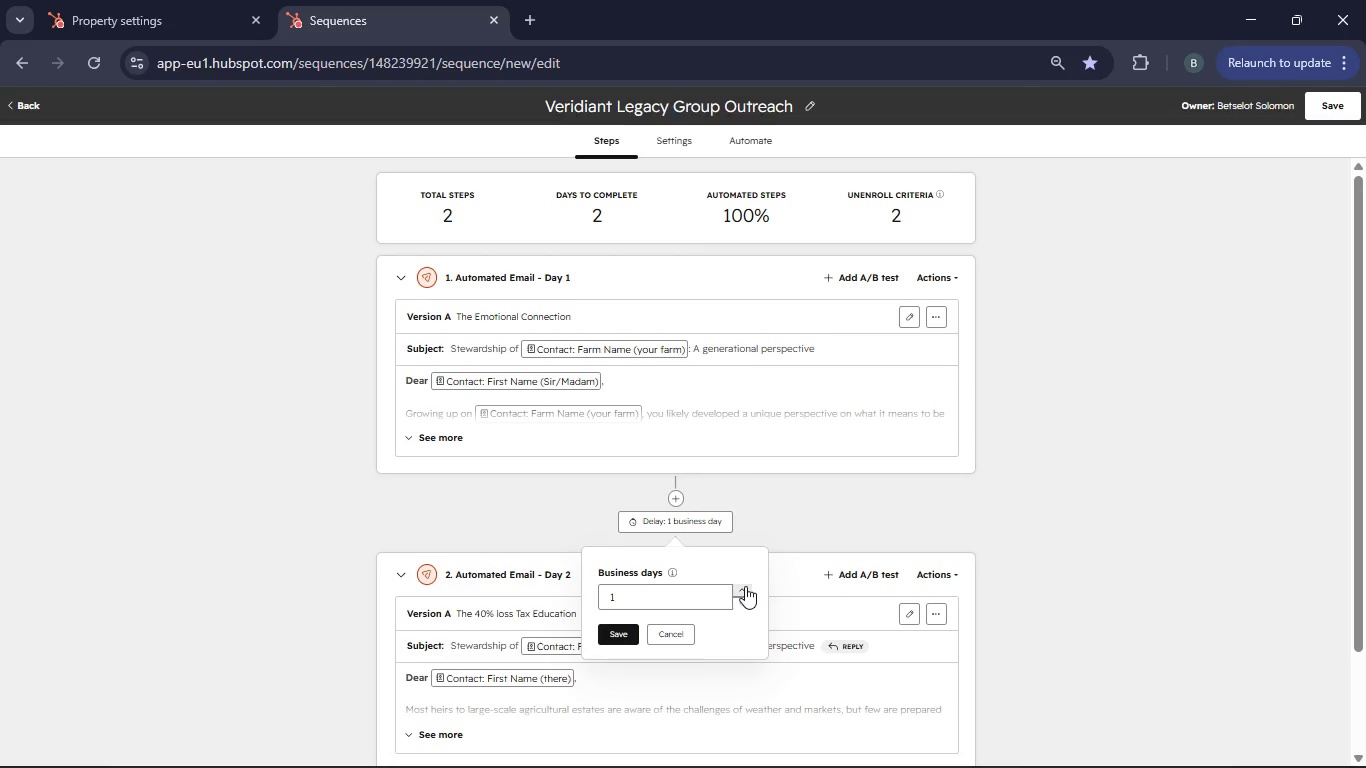 
double_click([745, 586])
 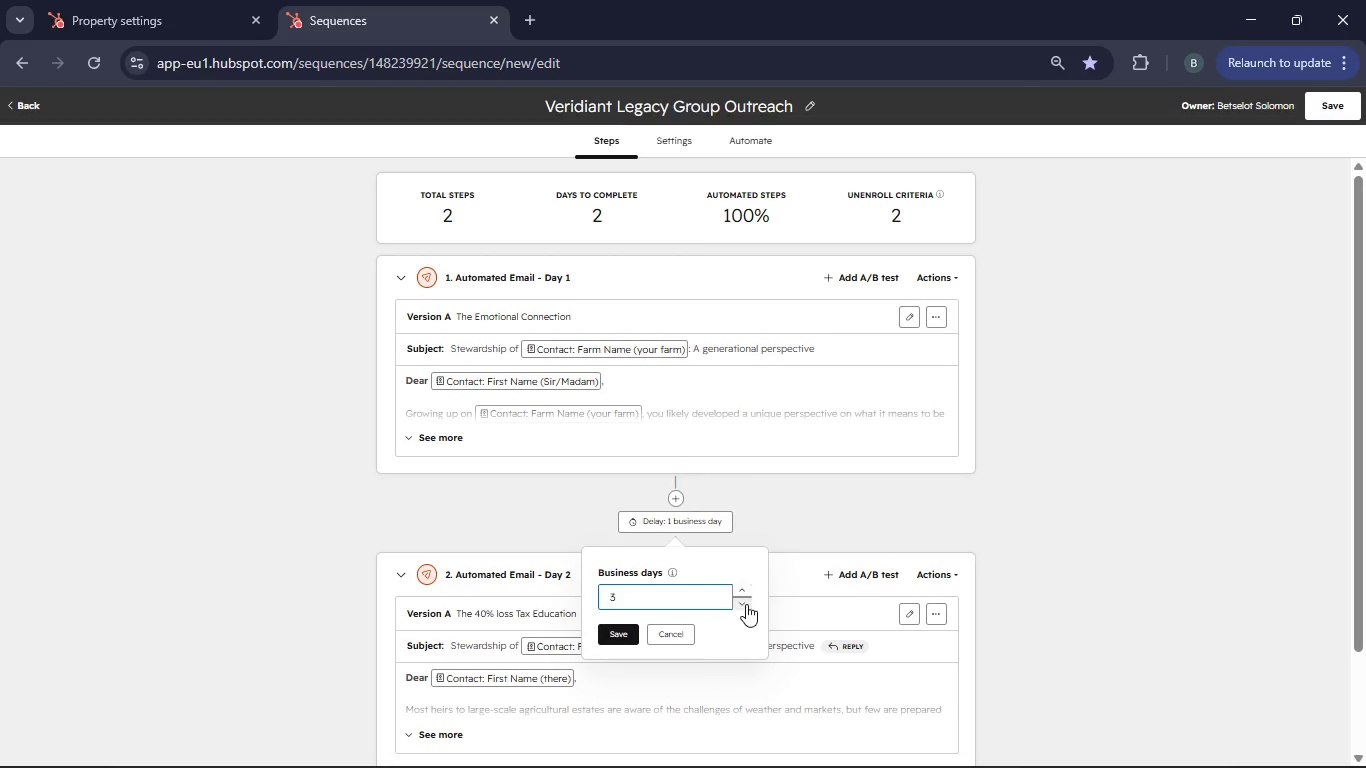 
left_click([746, 604])
 